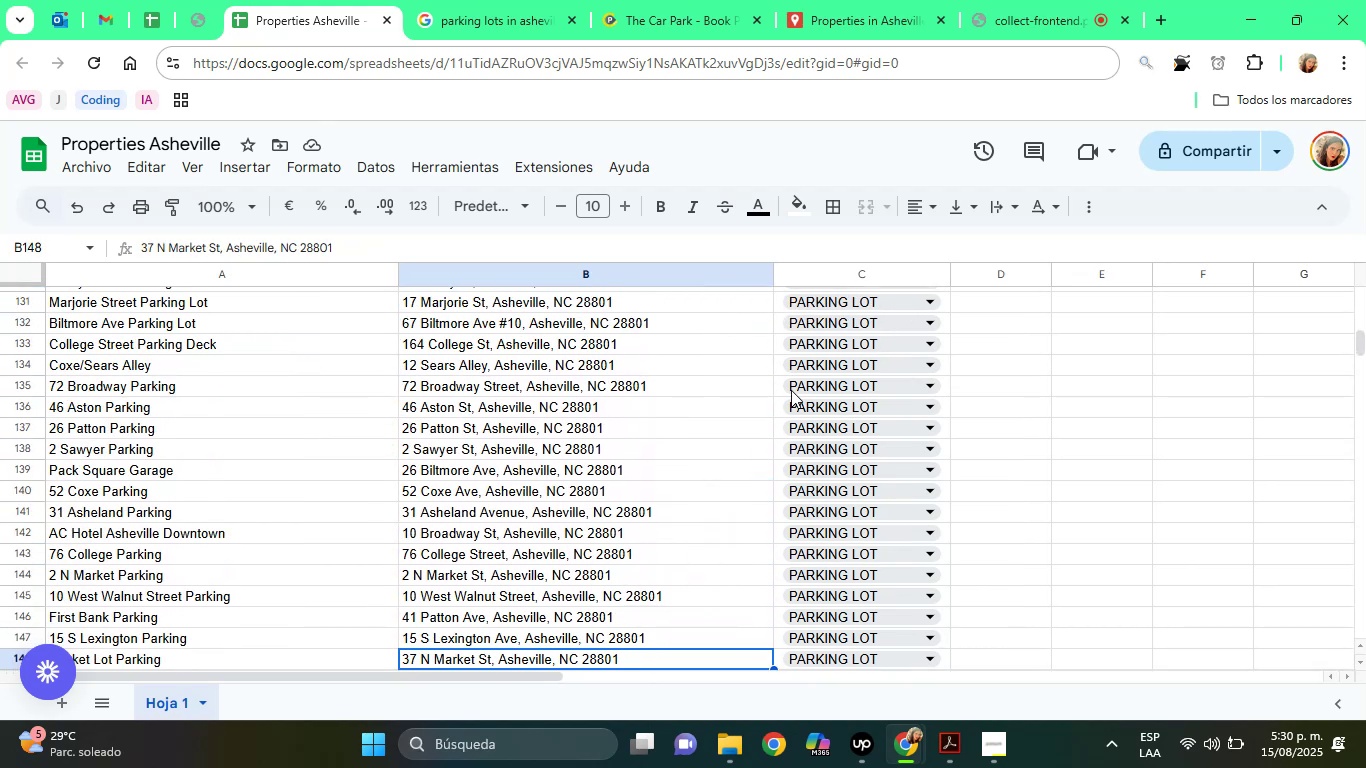 
key(ArrowUp)
 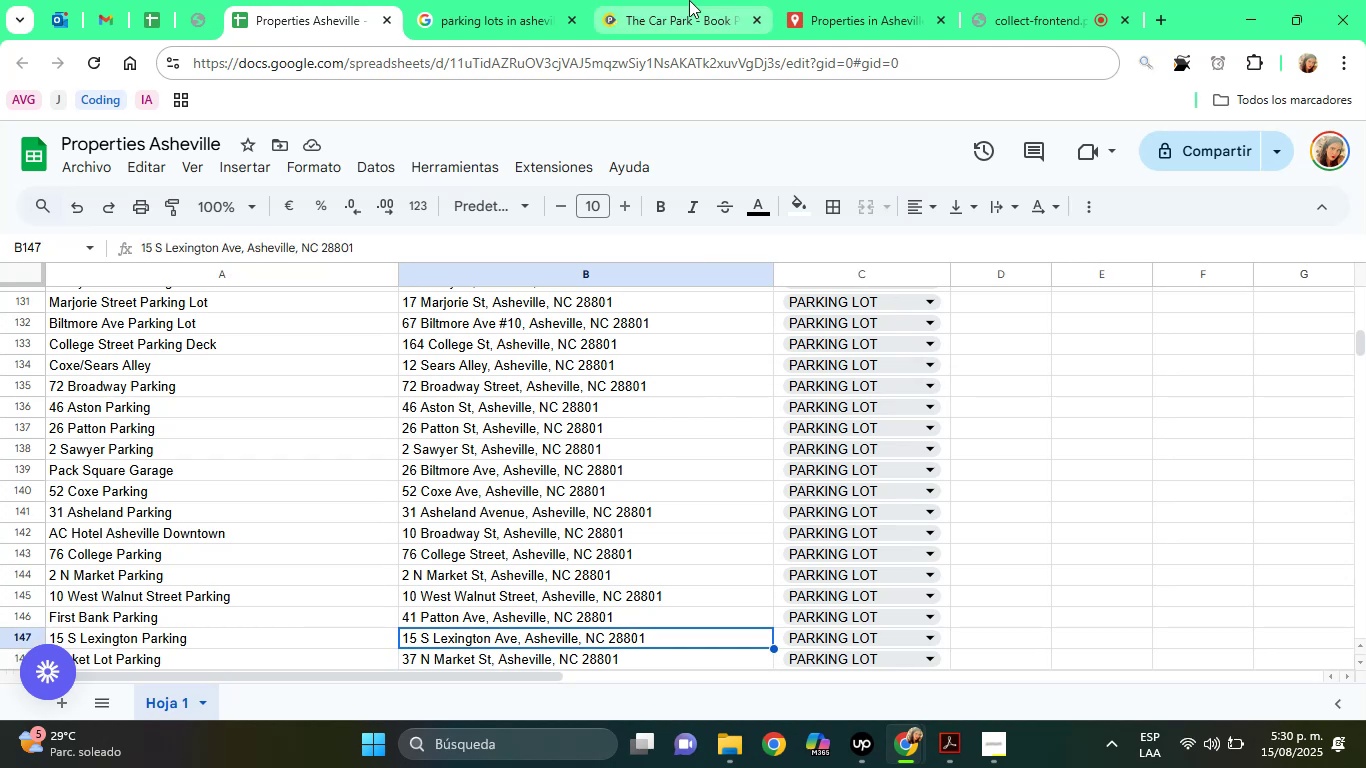 
left_click([479, 0])
 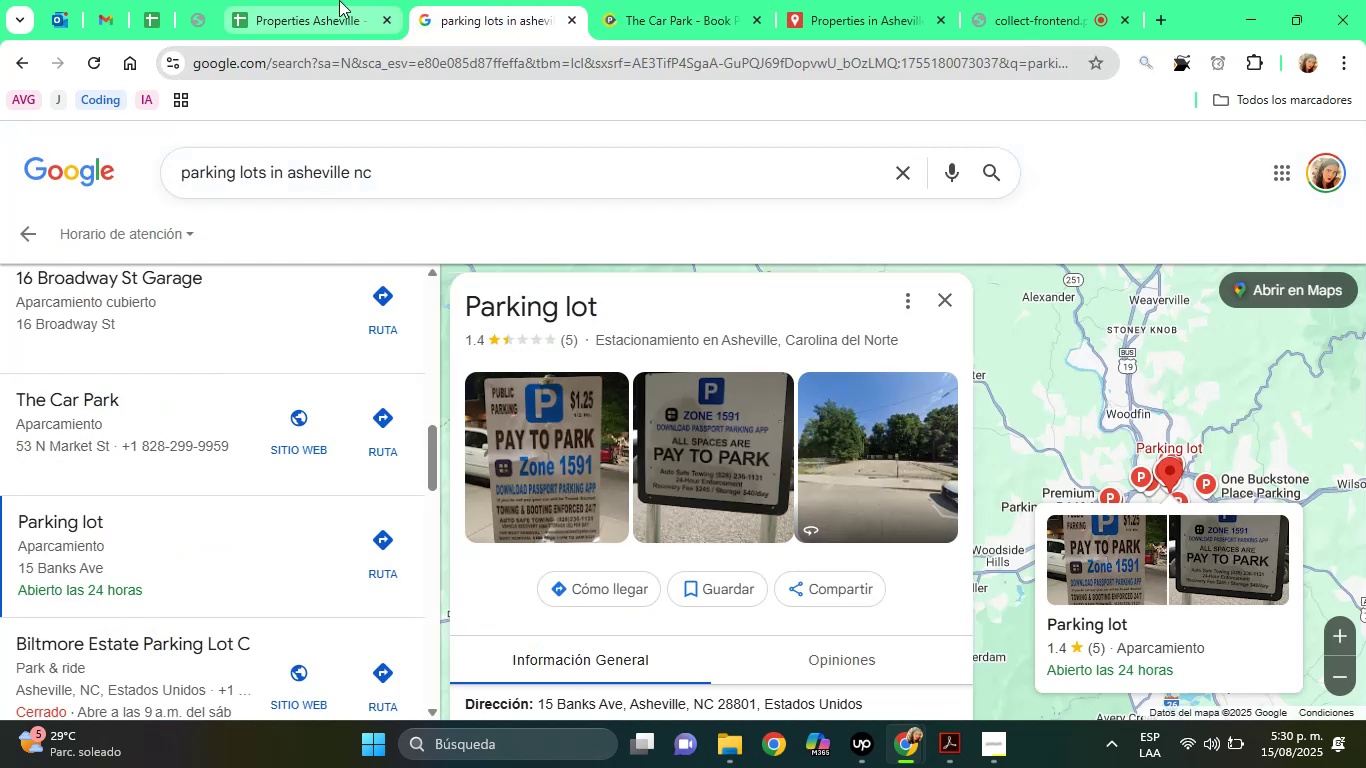 
left_click([324, 0])
 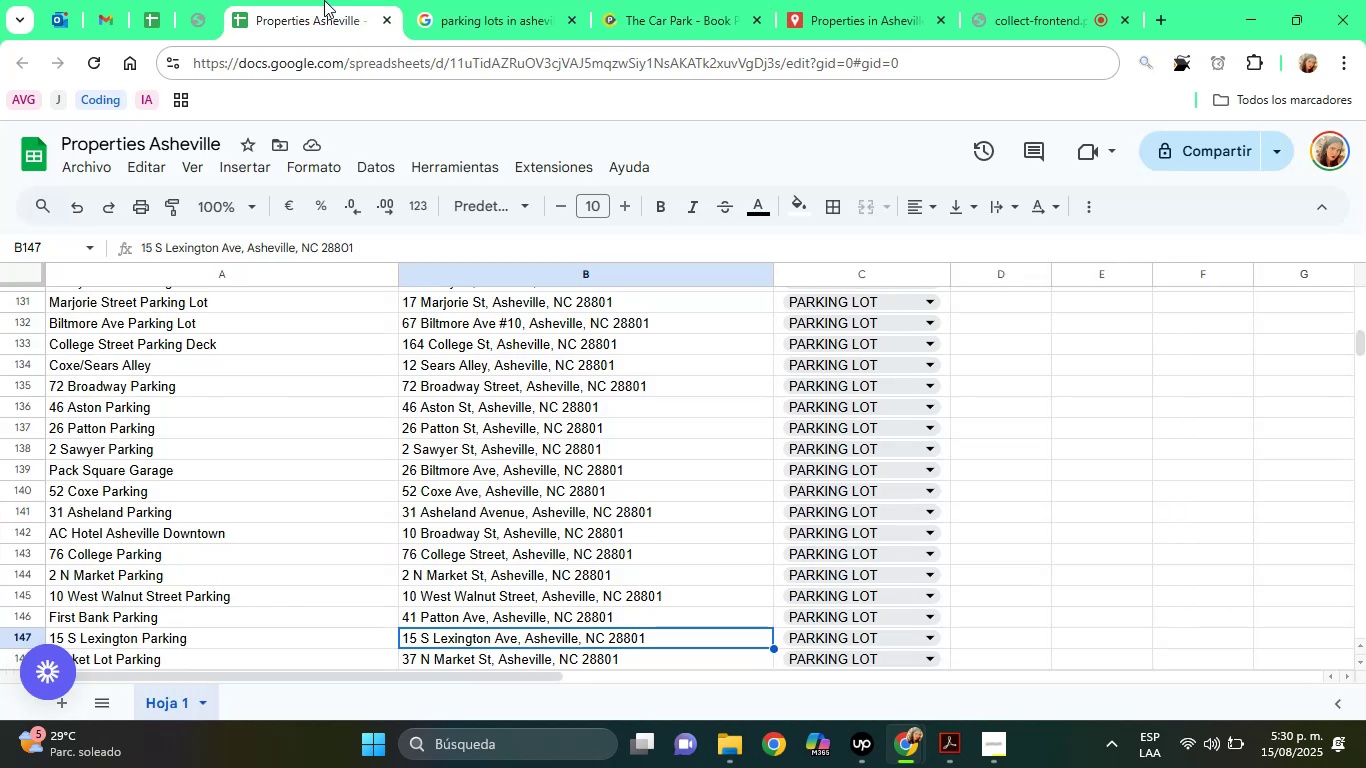 
key(ArrowDown)
 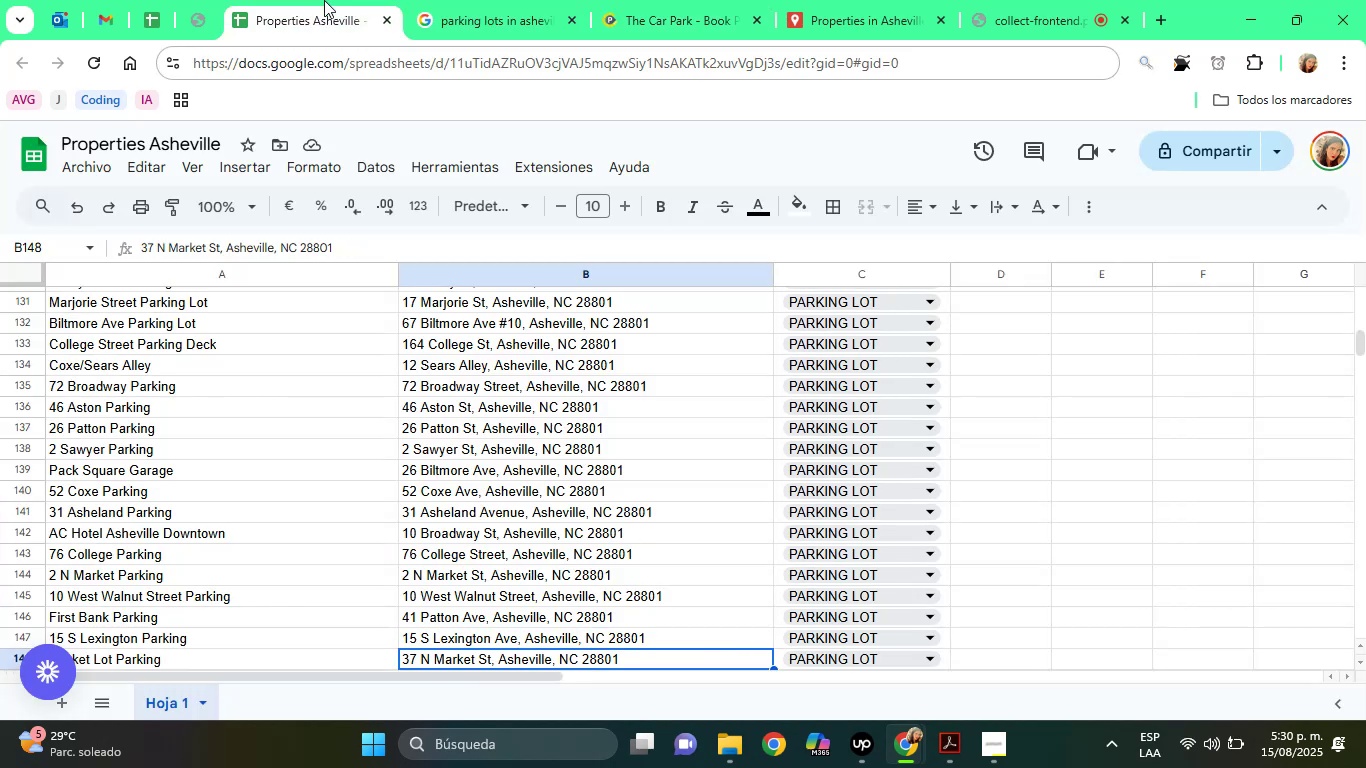 
key(ArrowDown)
 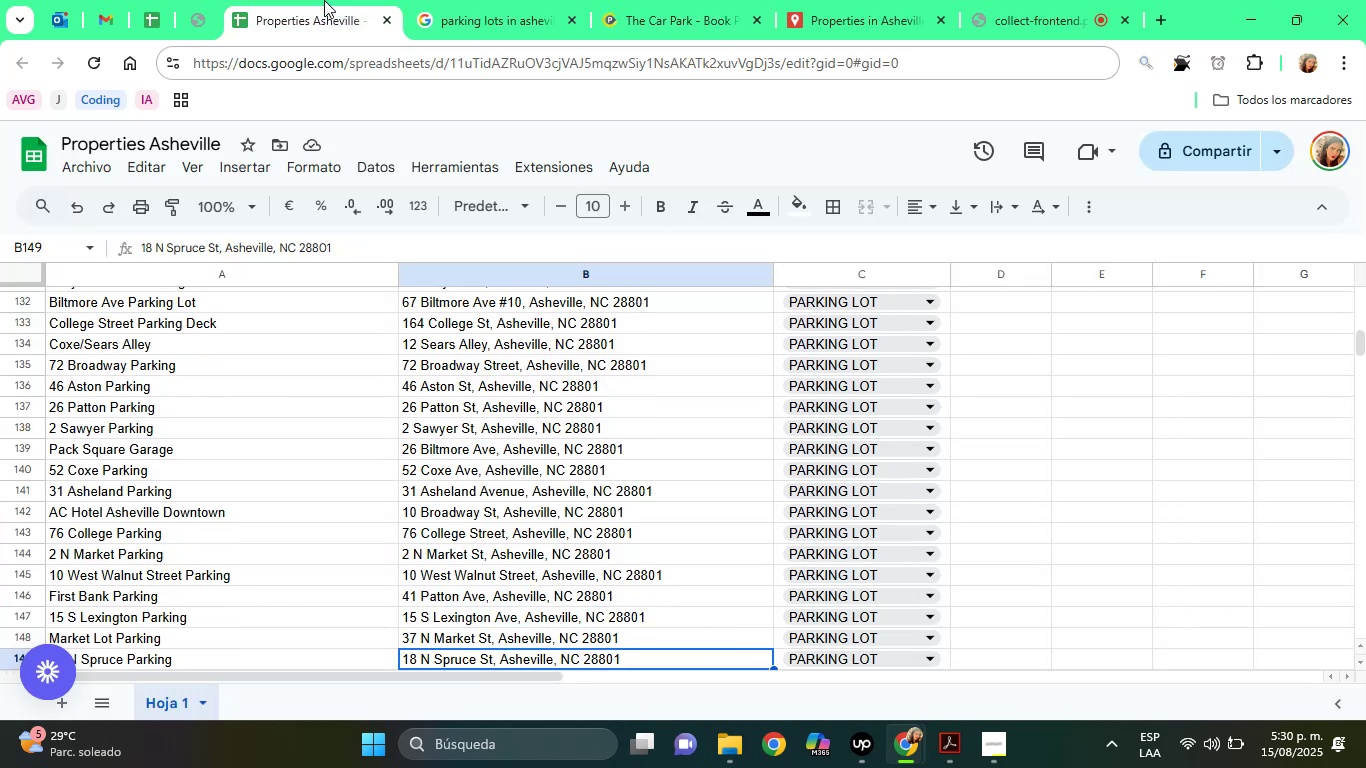 
key(ArrowDown)
 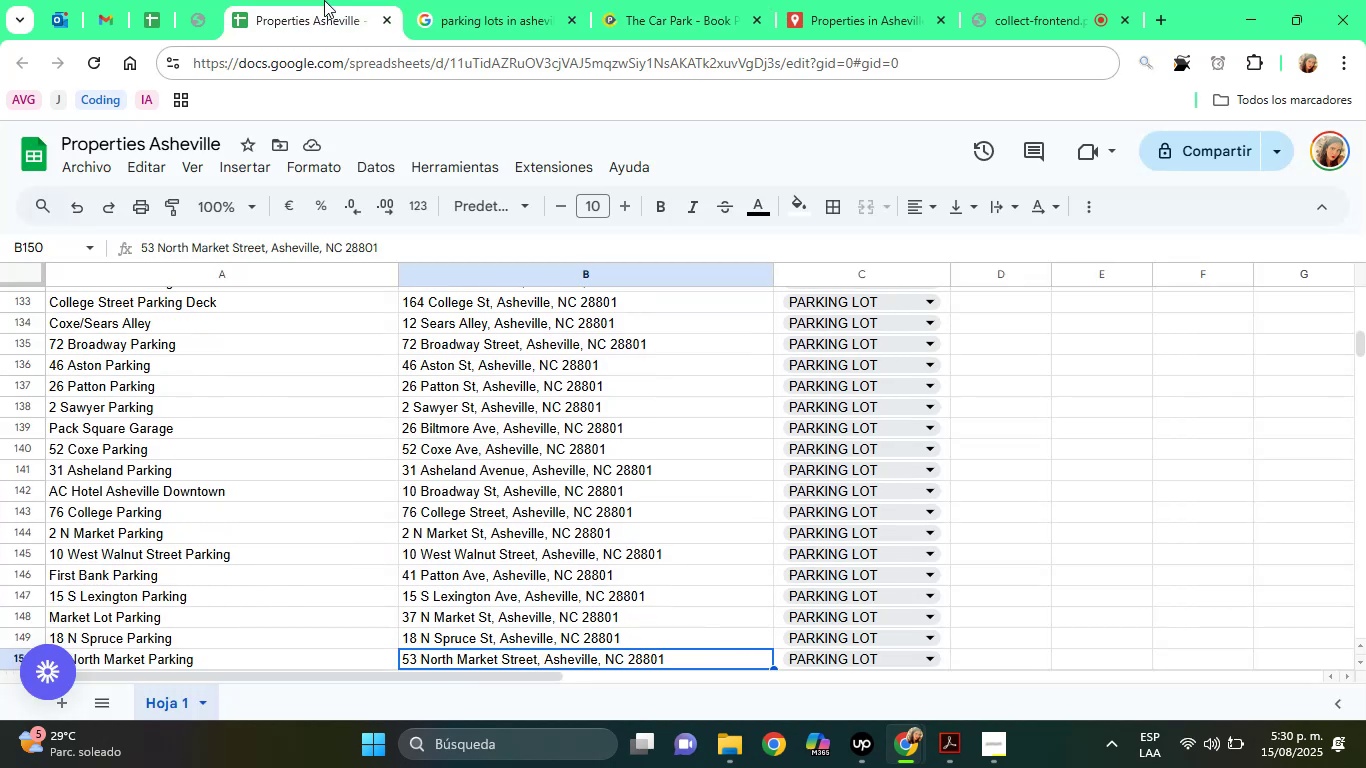 
key(ArrowDown)
 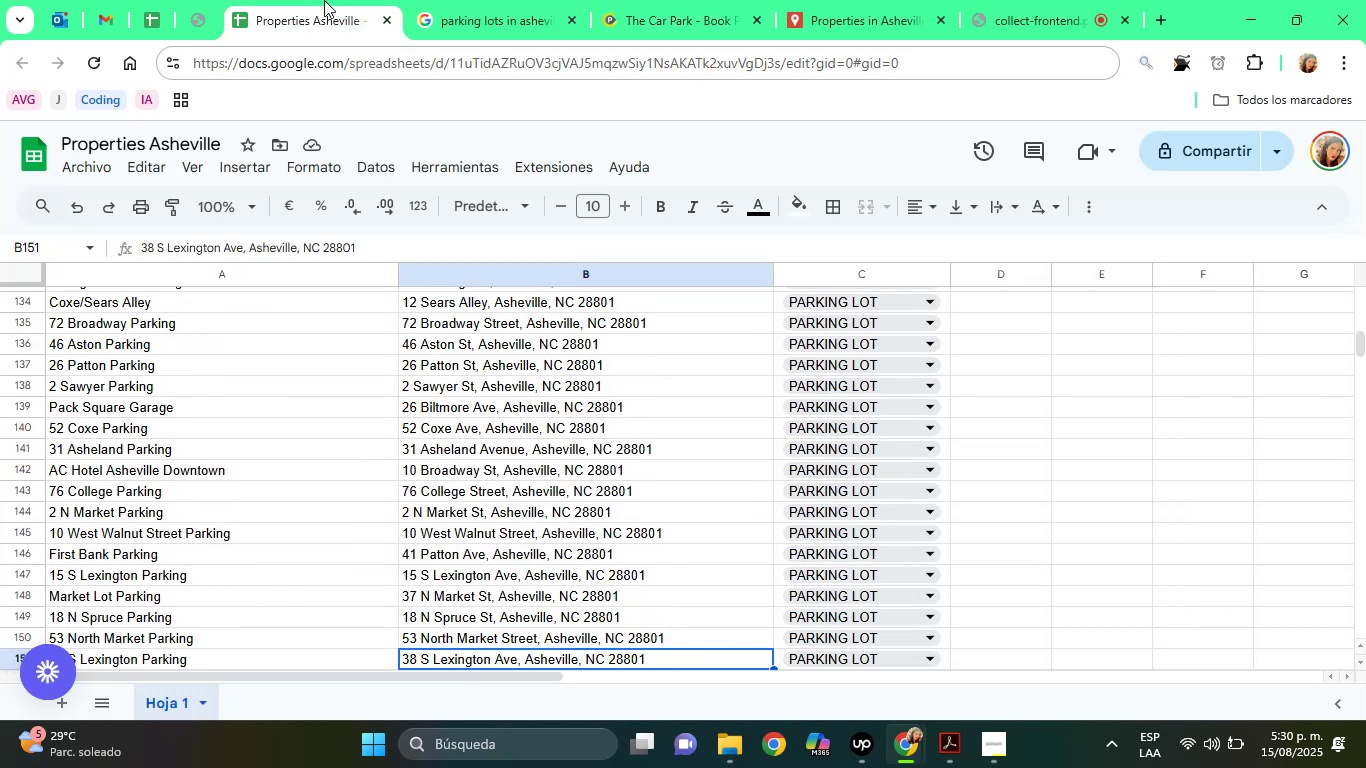 
key(ArrowDown)
 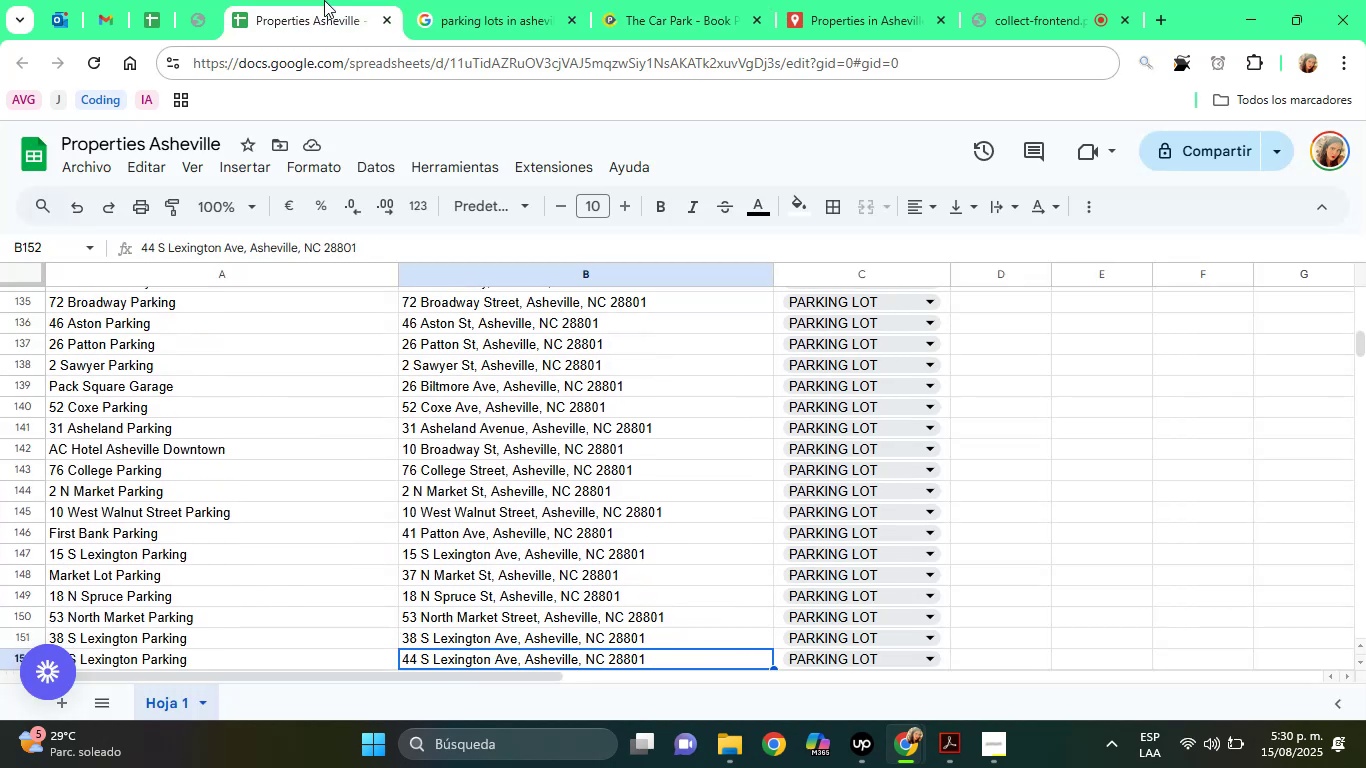 
key(ArrowDown)
 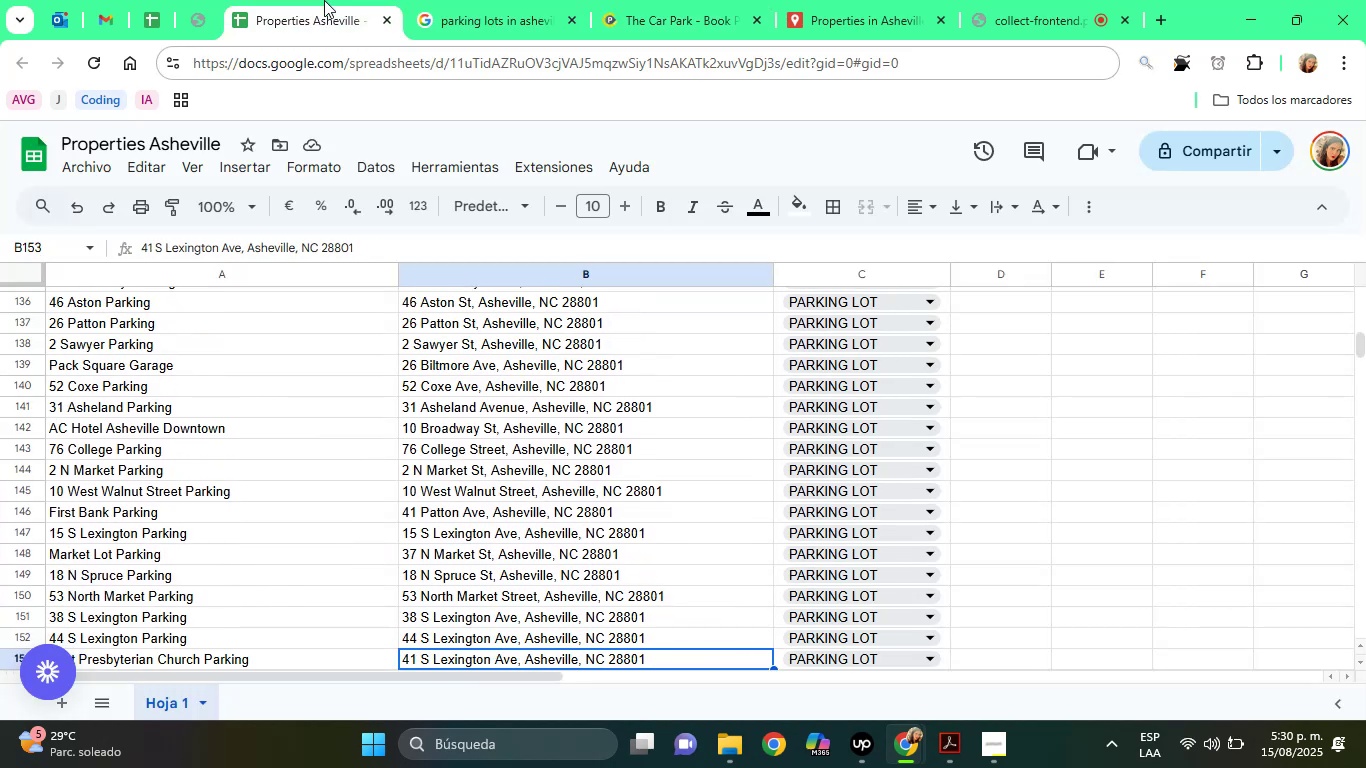 
key(ArrowDown)
 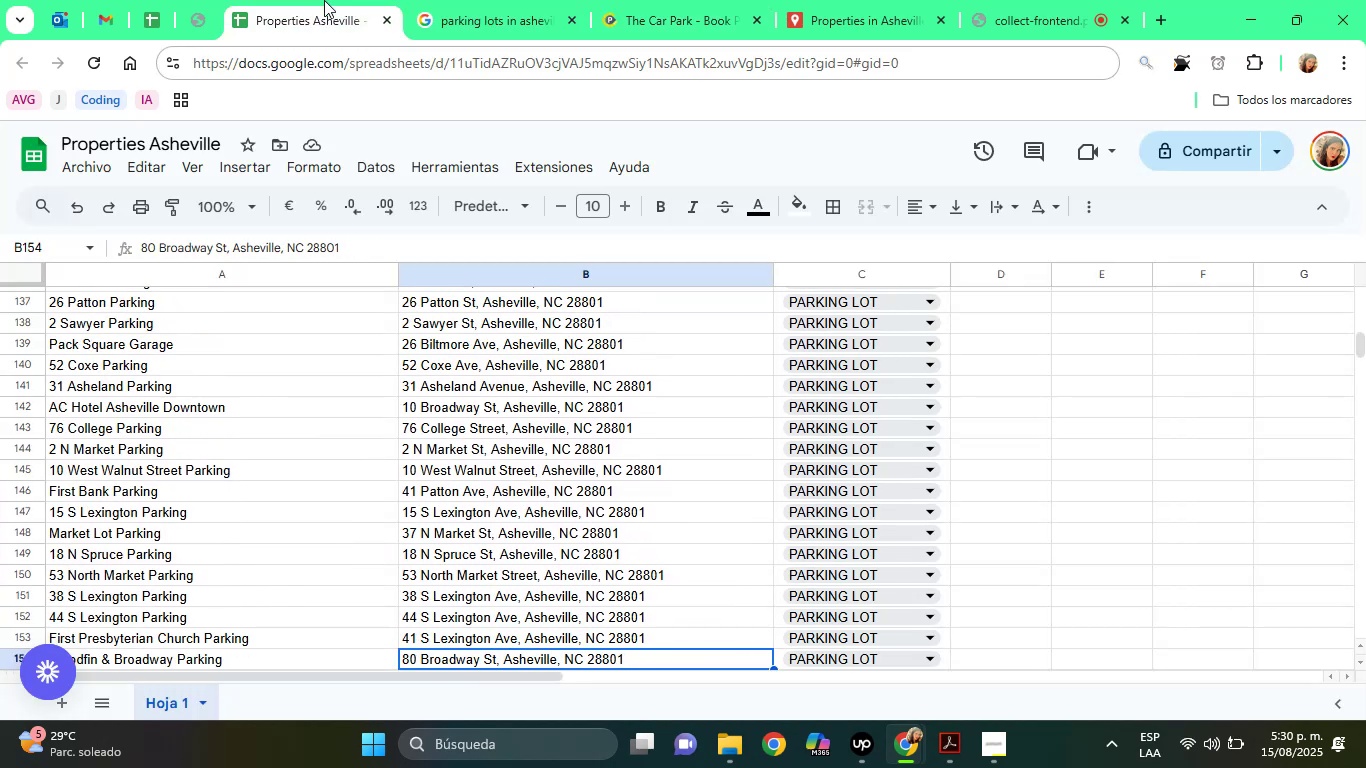 
key(ArrowDown)
 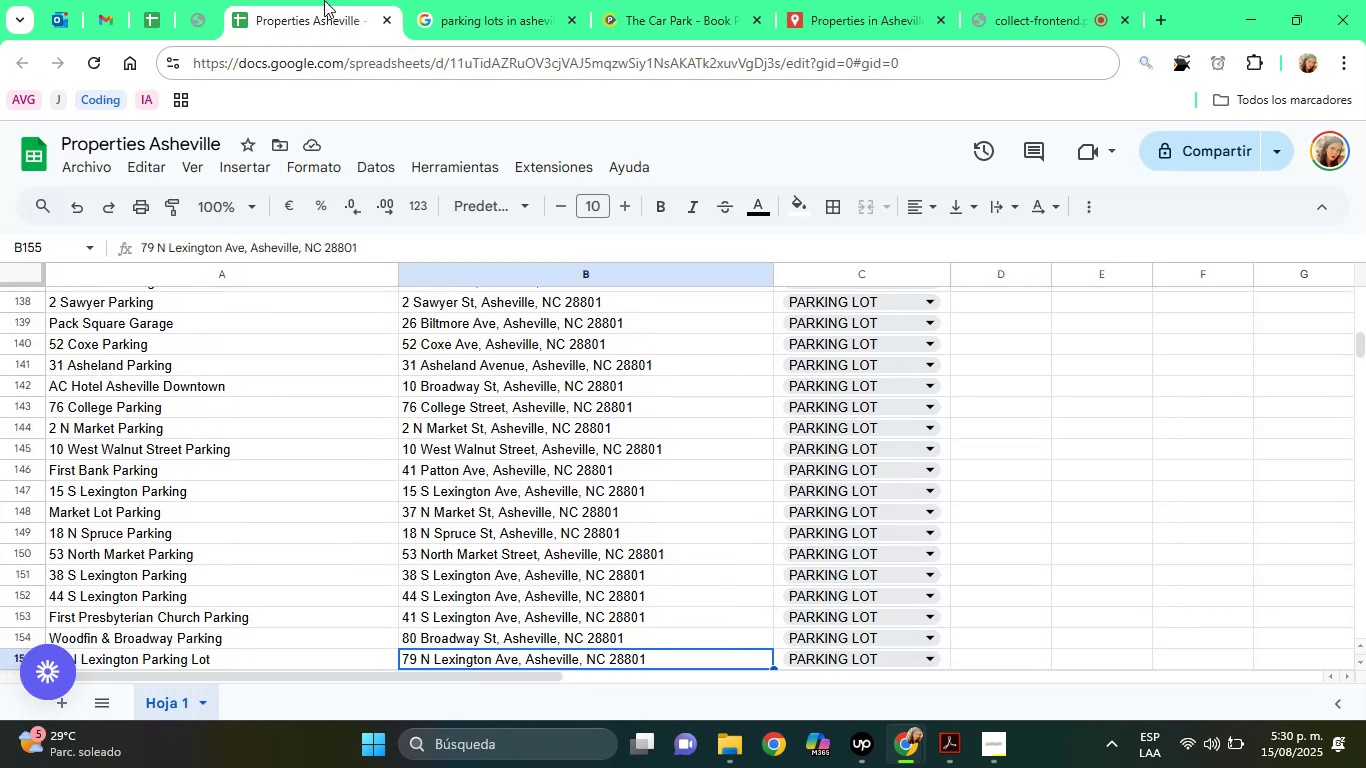 
key(ArrowDown)
 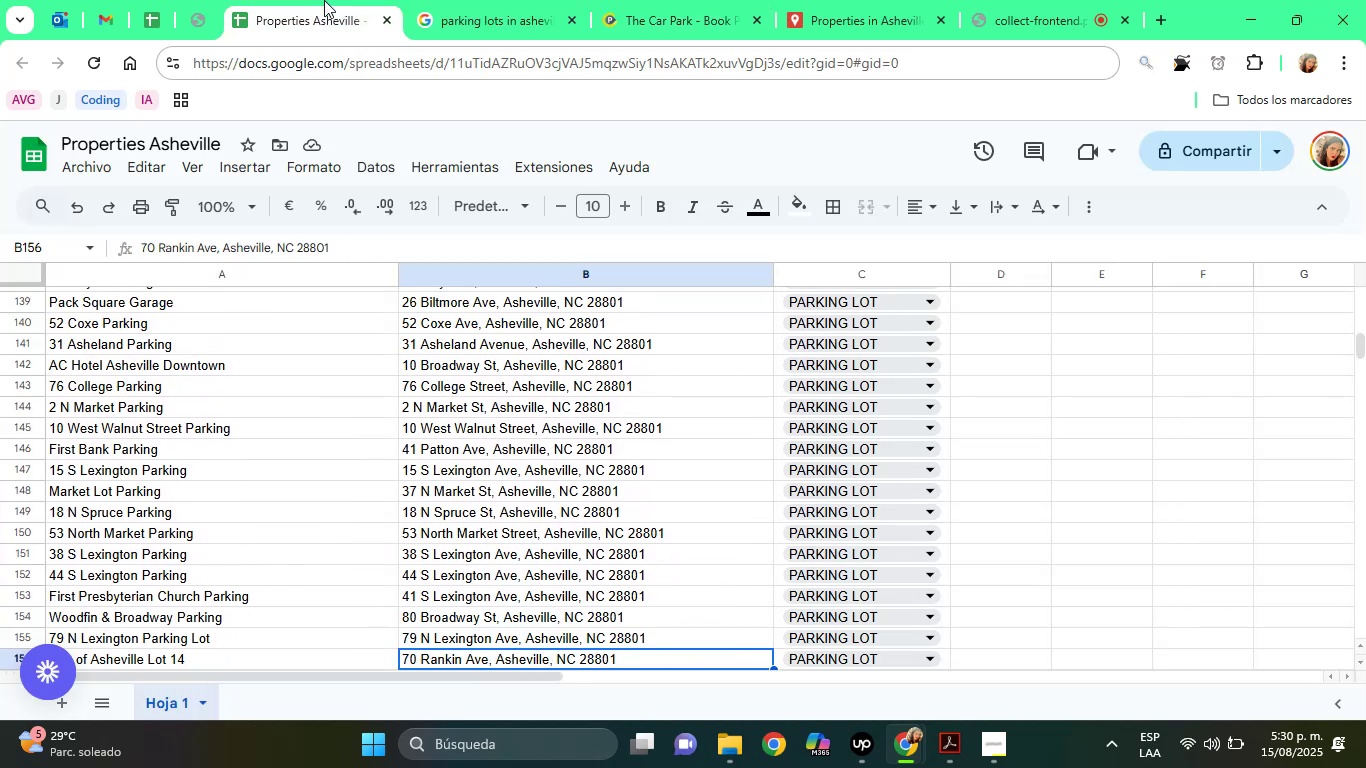 
key(ArrowDown)
 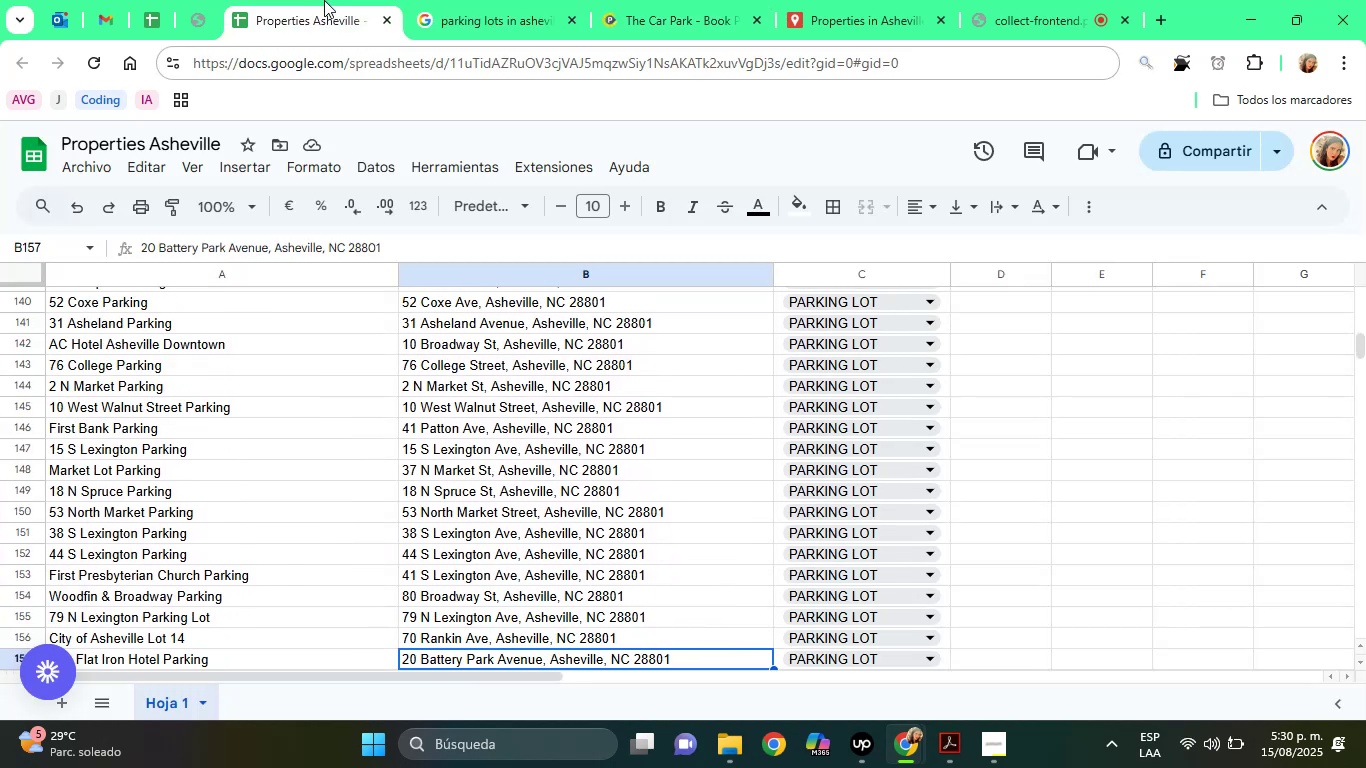 
key(ArrowDown)
 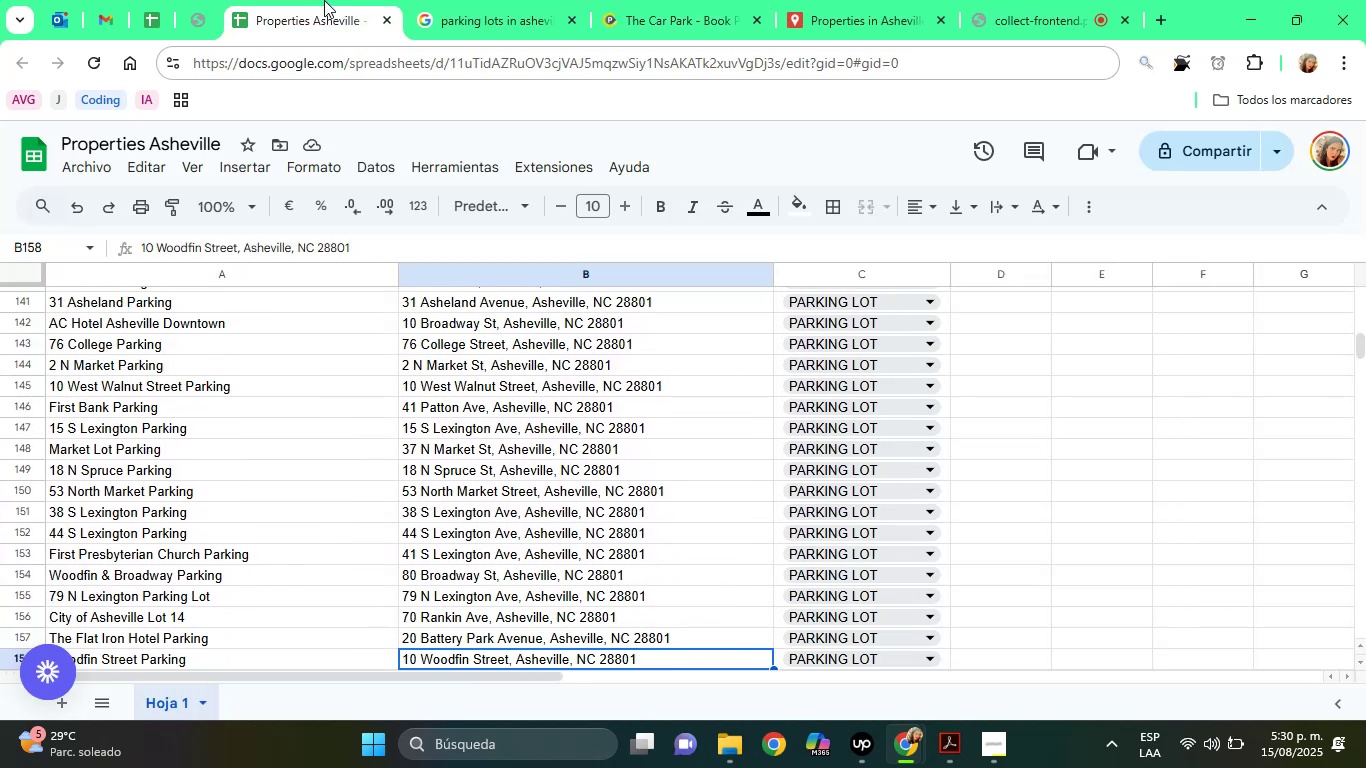 
key(ArrowDown)
 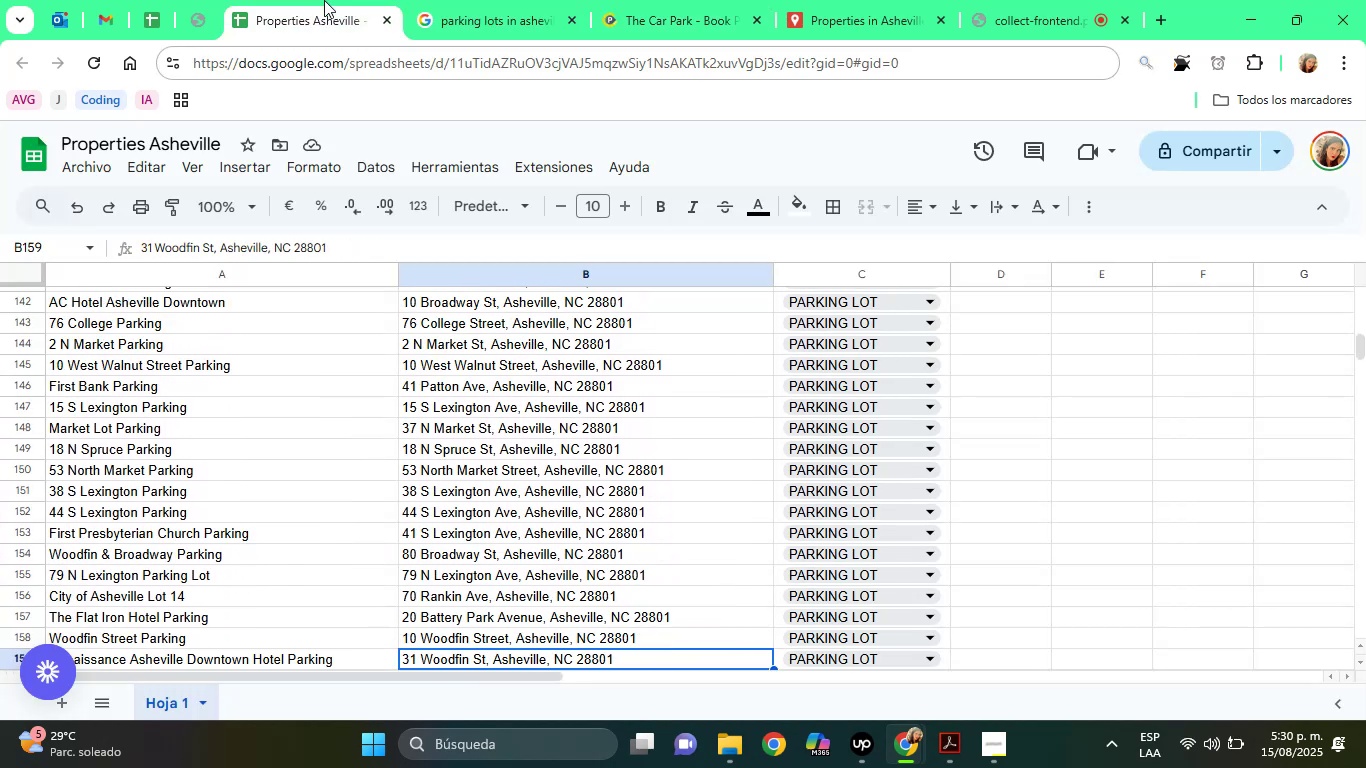 
key(ArrowDown)
 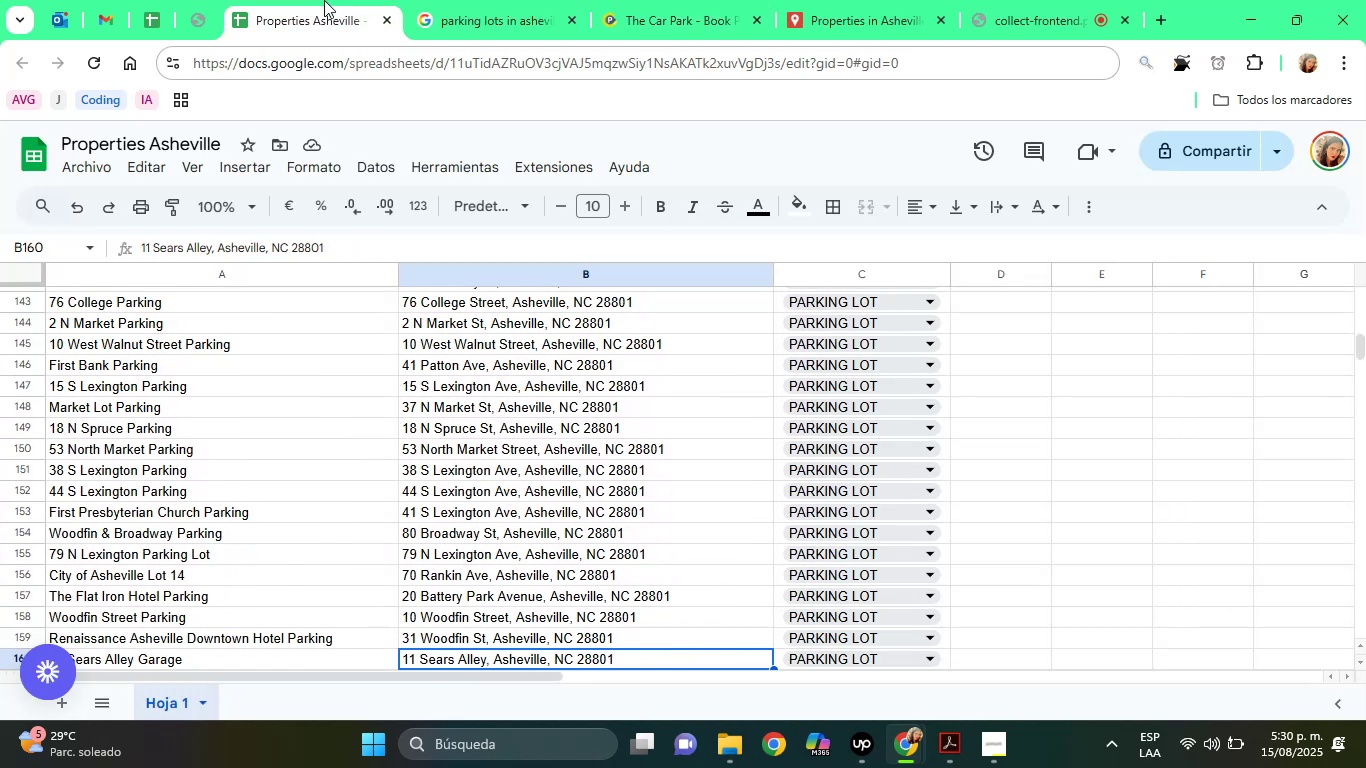 
key(ArrowDown)
 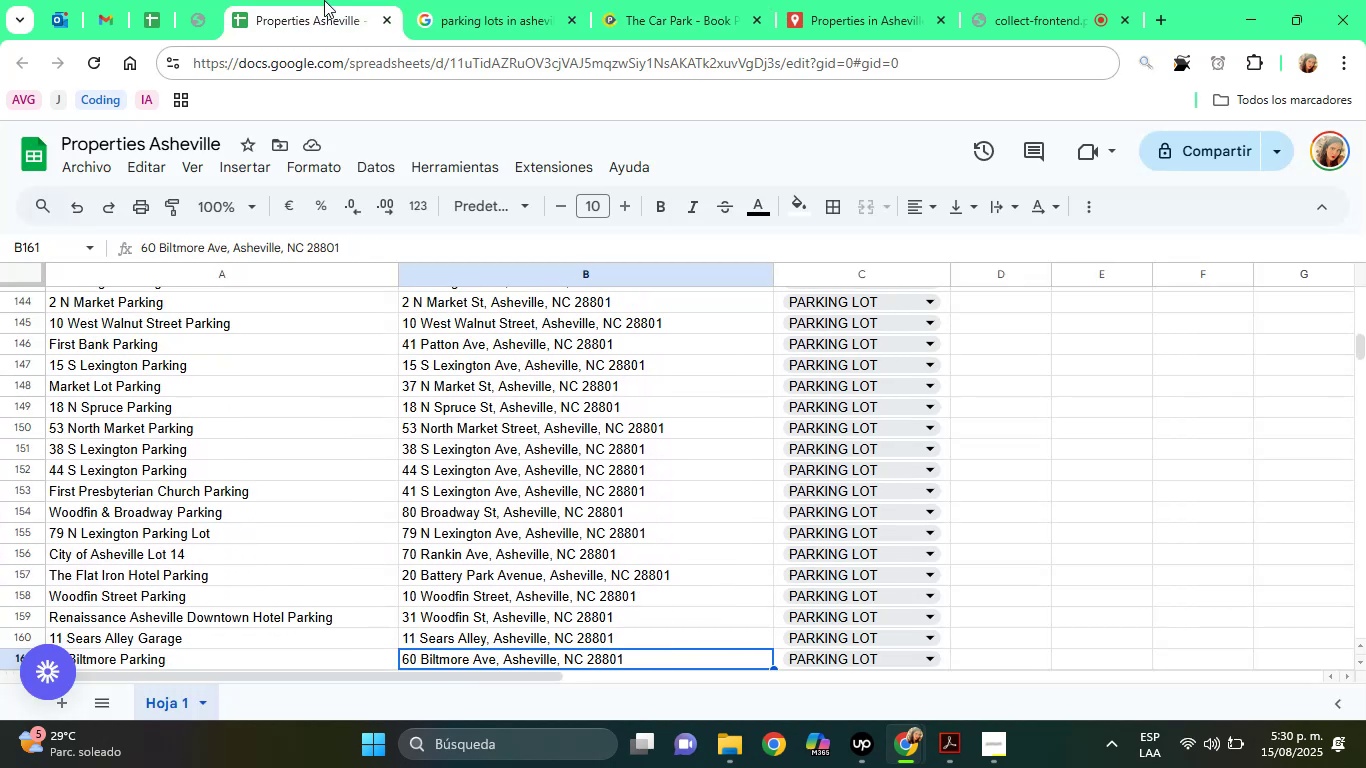 
key(ArrowDown)
 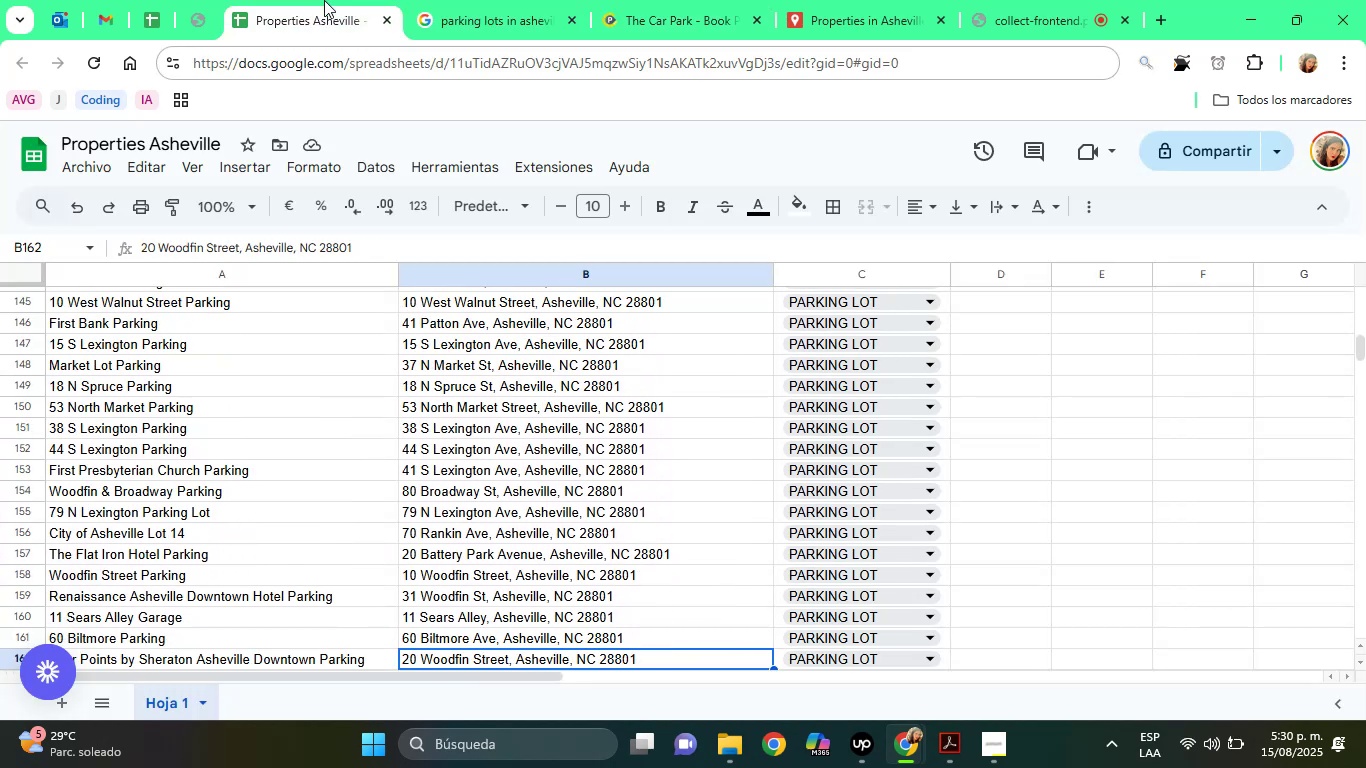 
key(ArrowDown)
 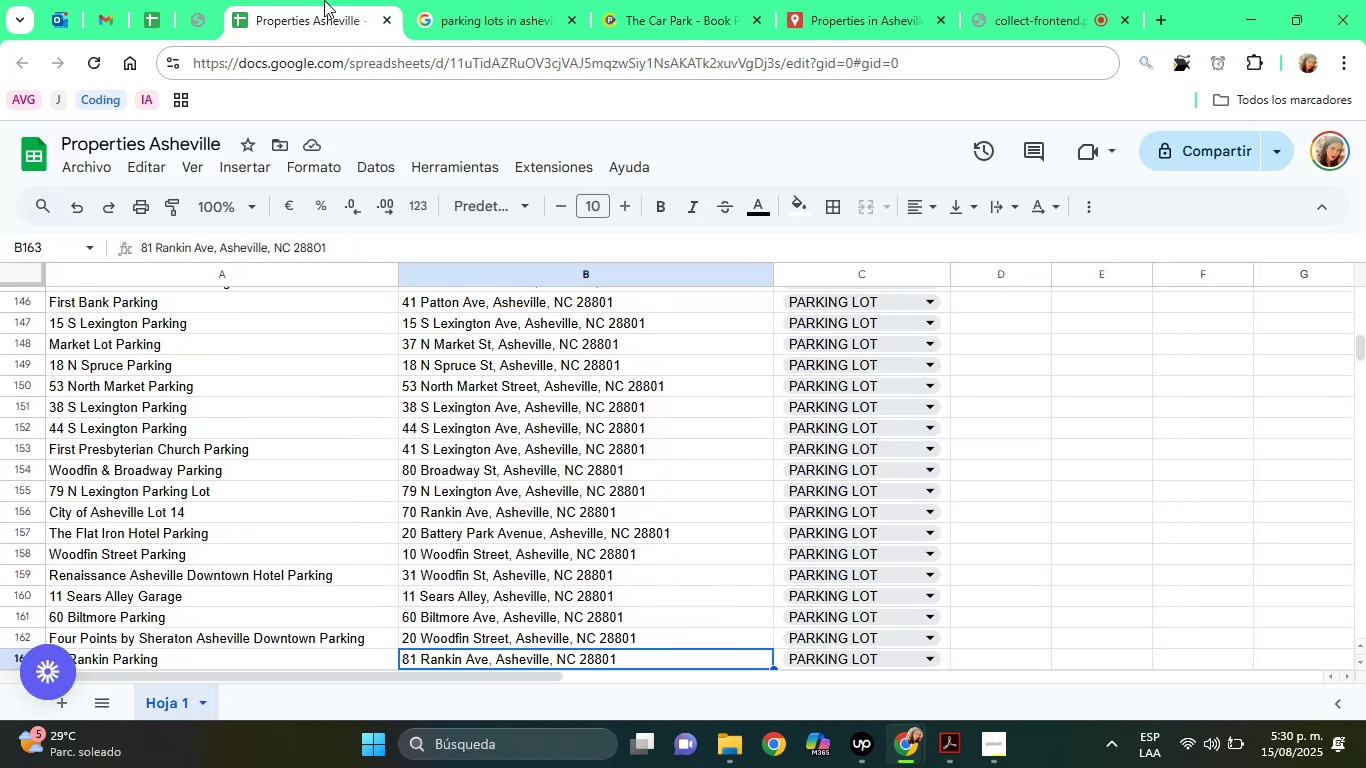 
key(ArrowDown)
 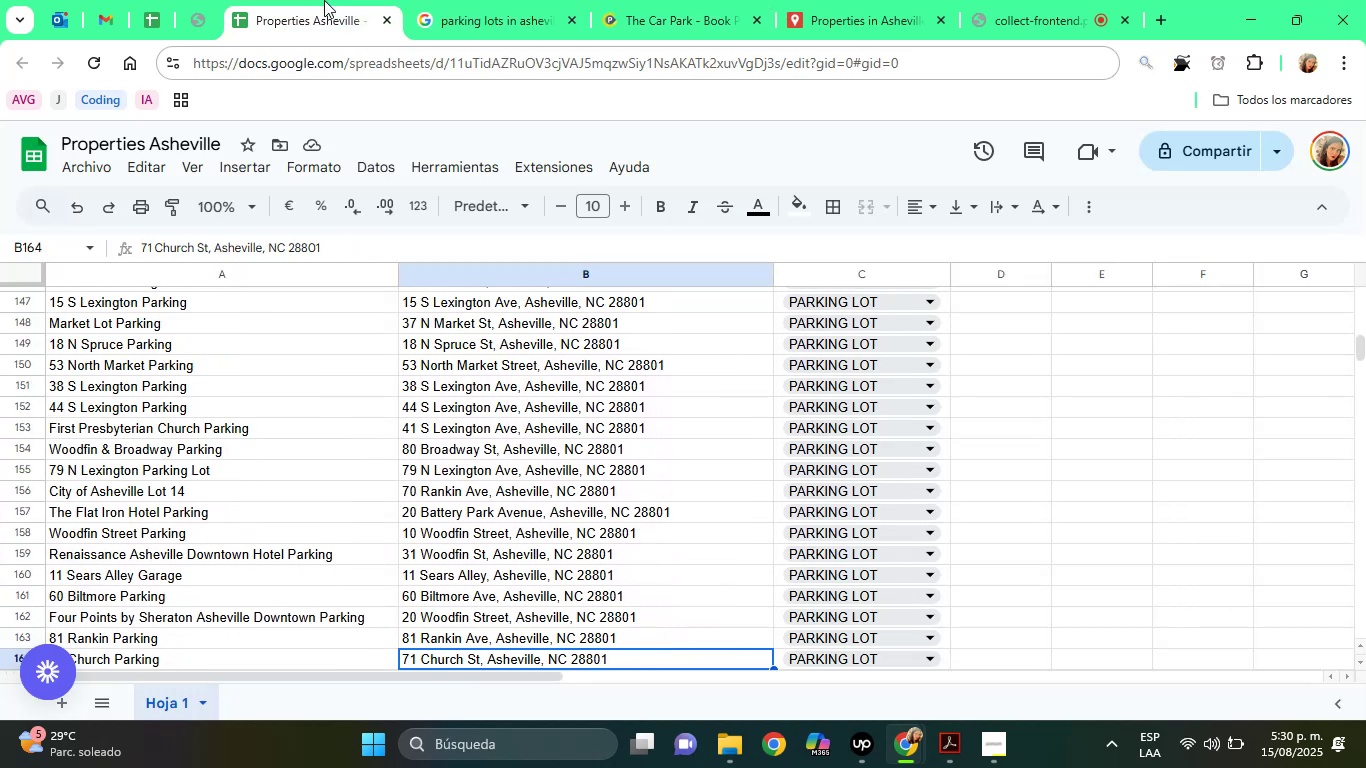 
key(ArrowDown)
 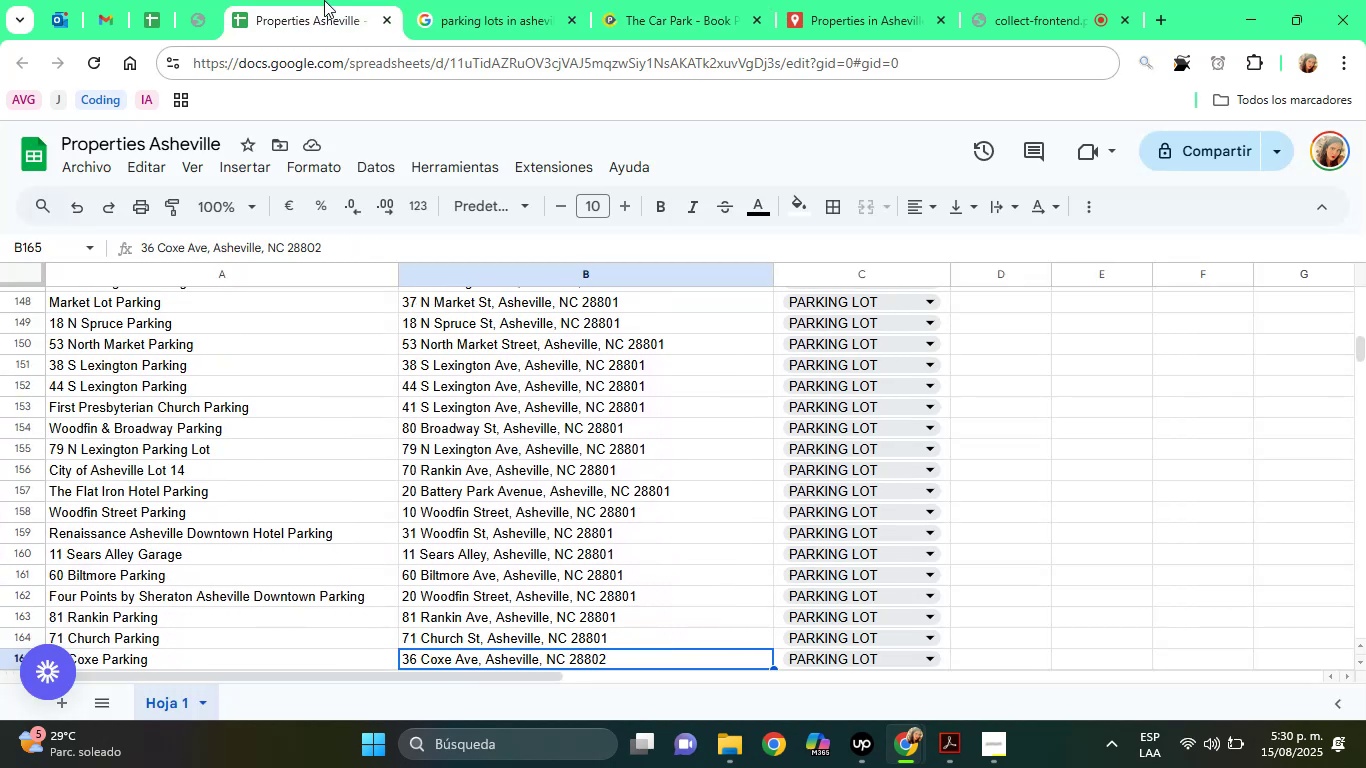 
key(ArrowDown)
 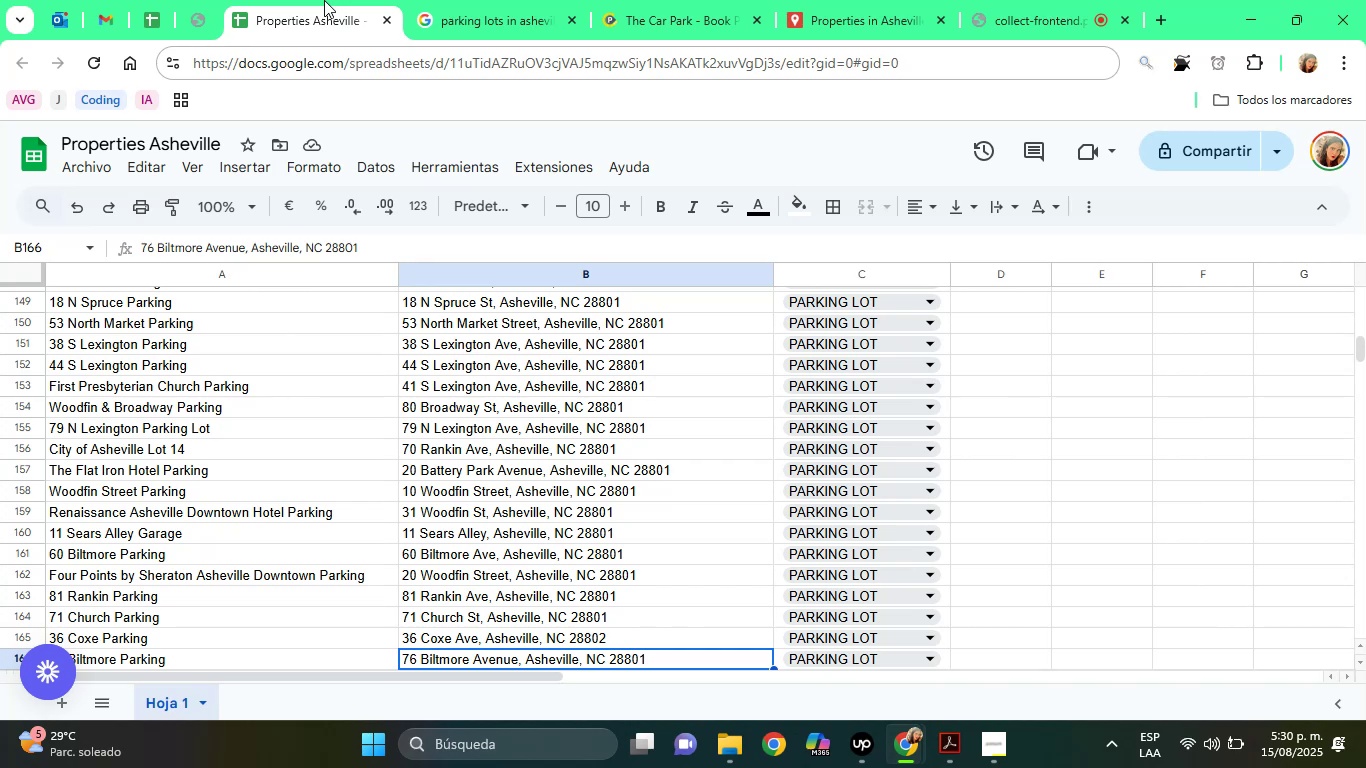 
key(ArrowDown)
 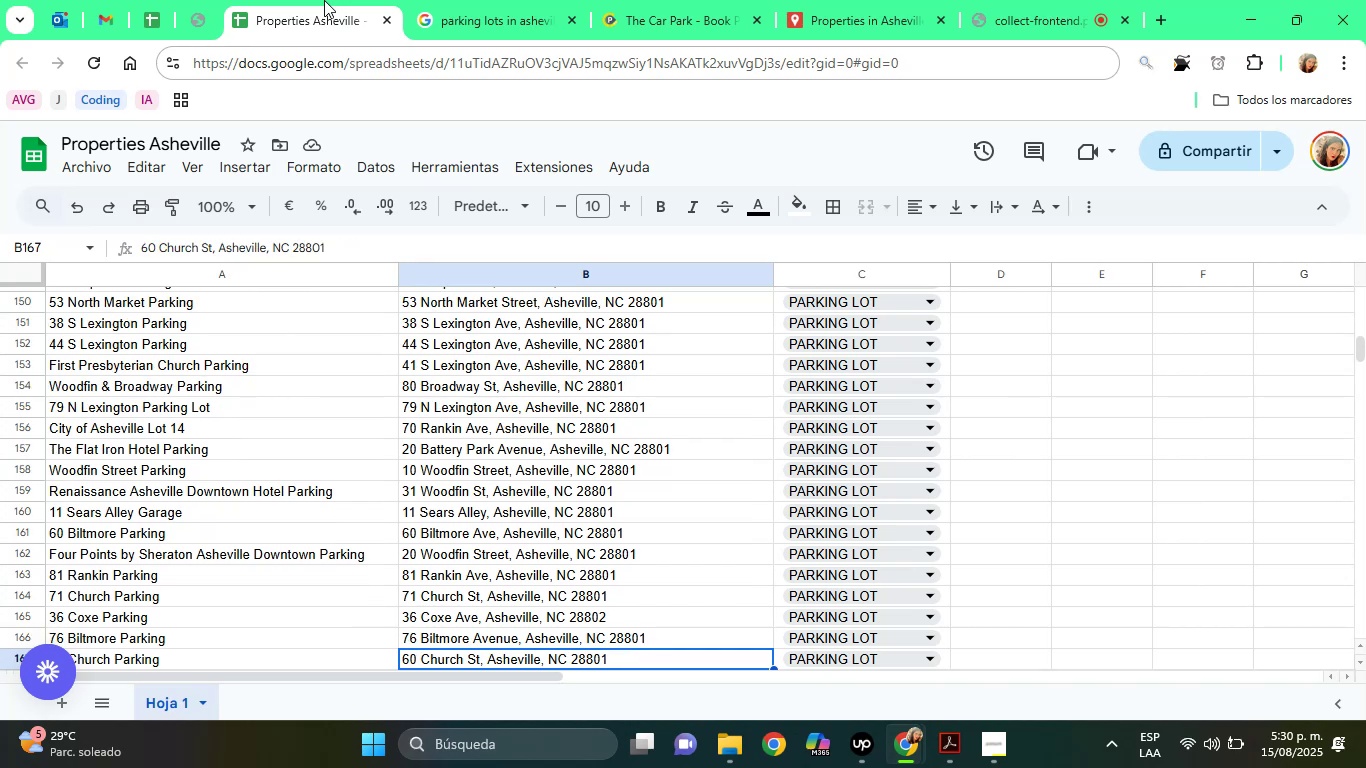 
key(ArrowDown)
 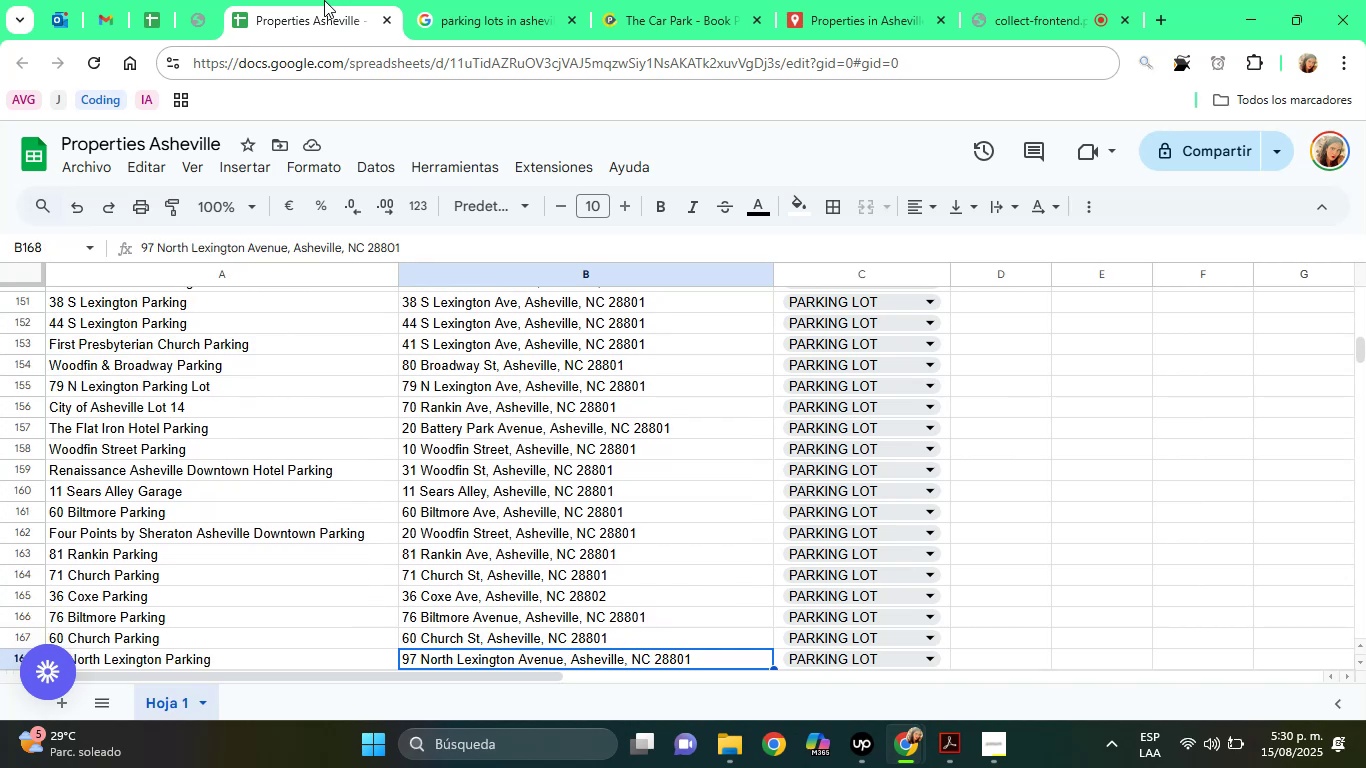 
key(ArrowDown)
 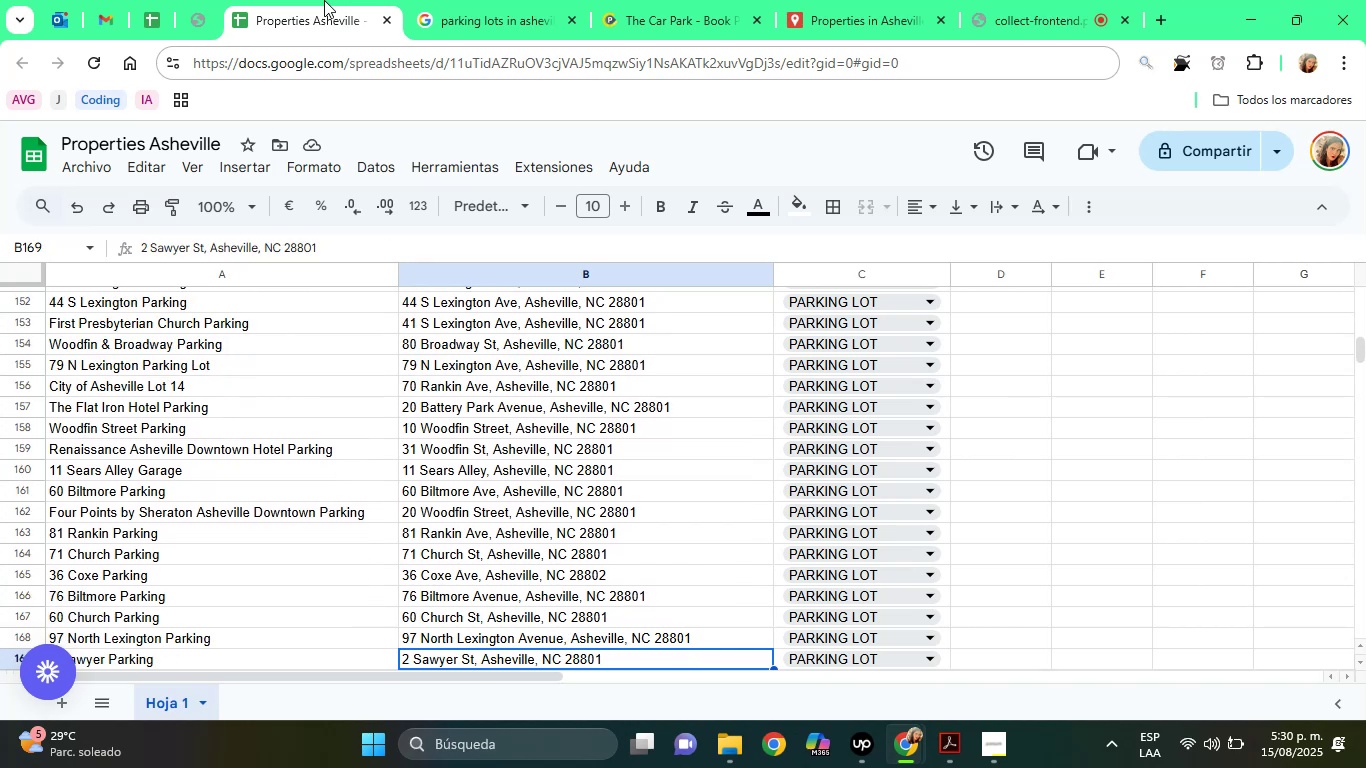 
key(ArrowDown)
 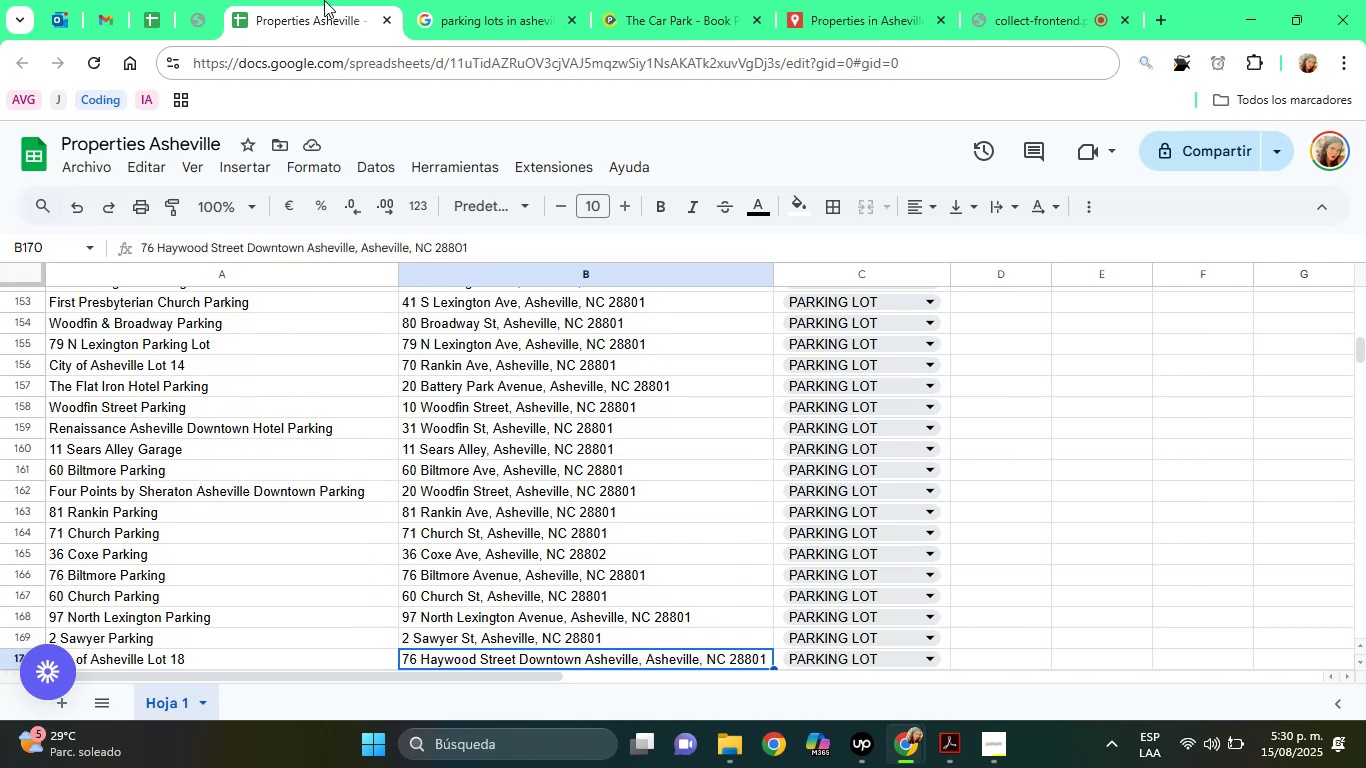 
key(ArrowDown)
 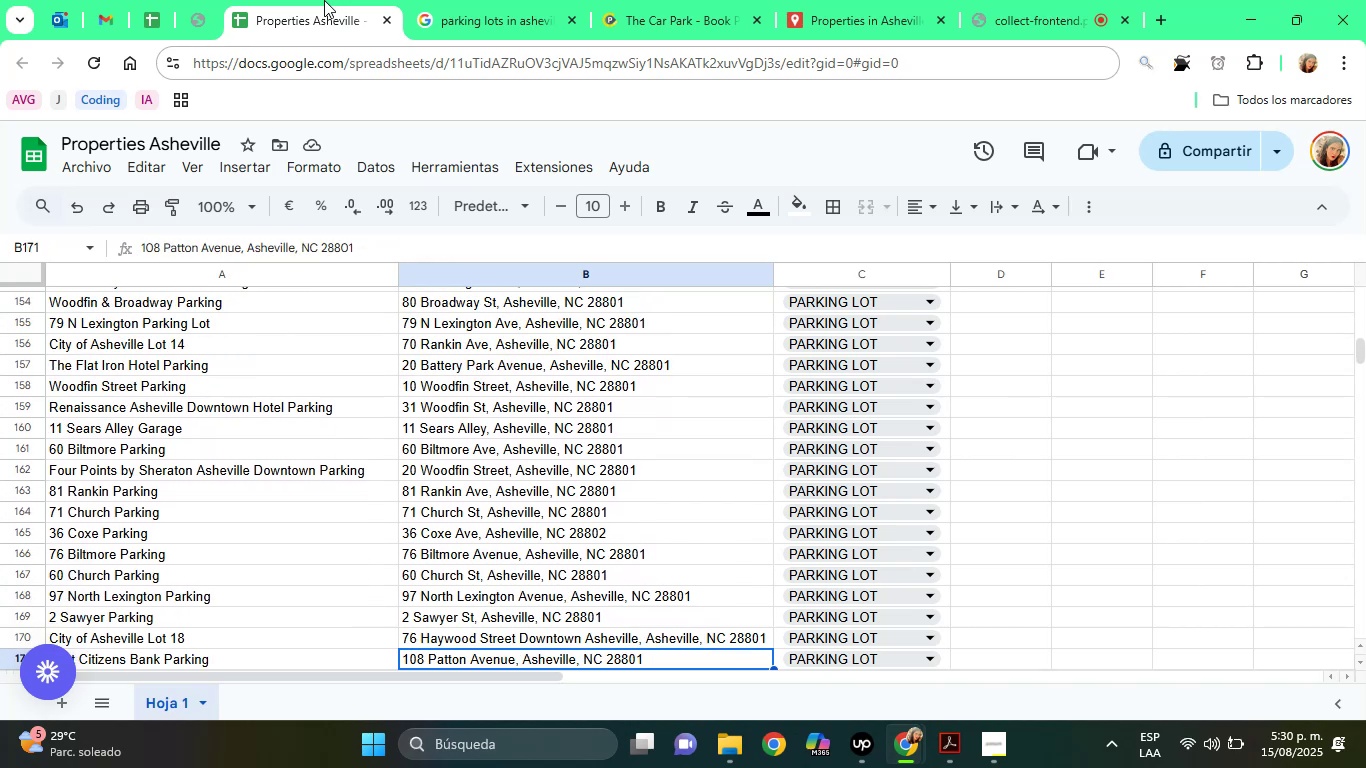 
key(ArrowDown)
 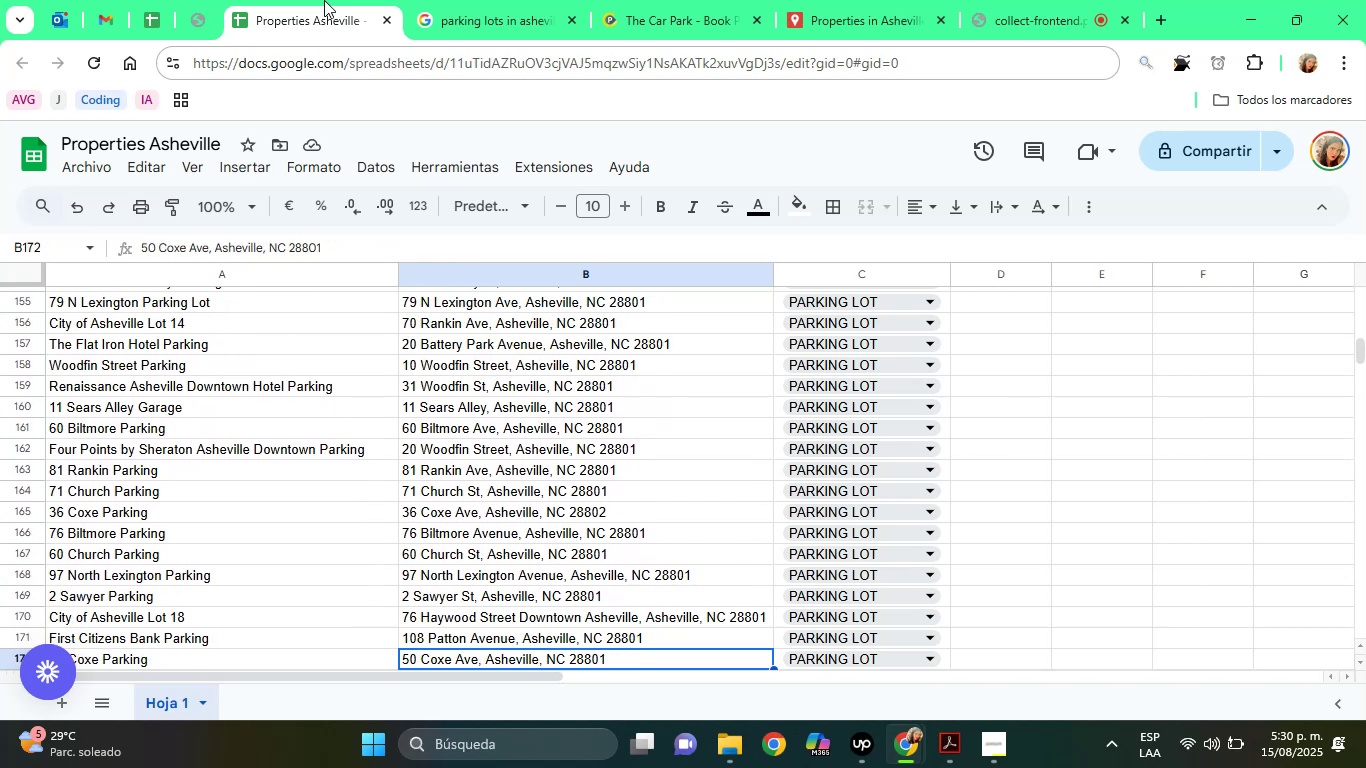 
key(ArrowDown)
 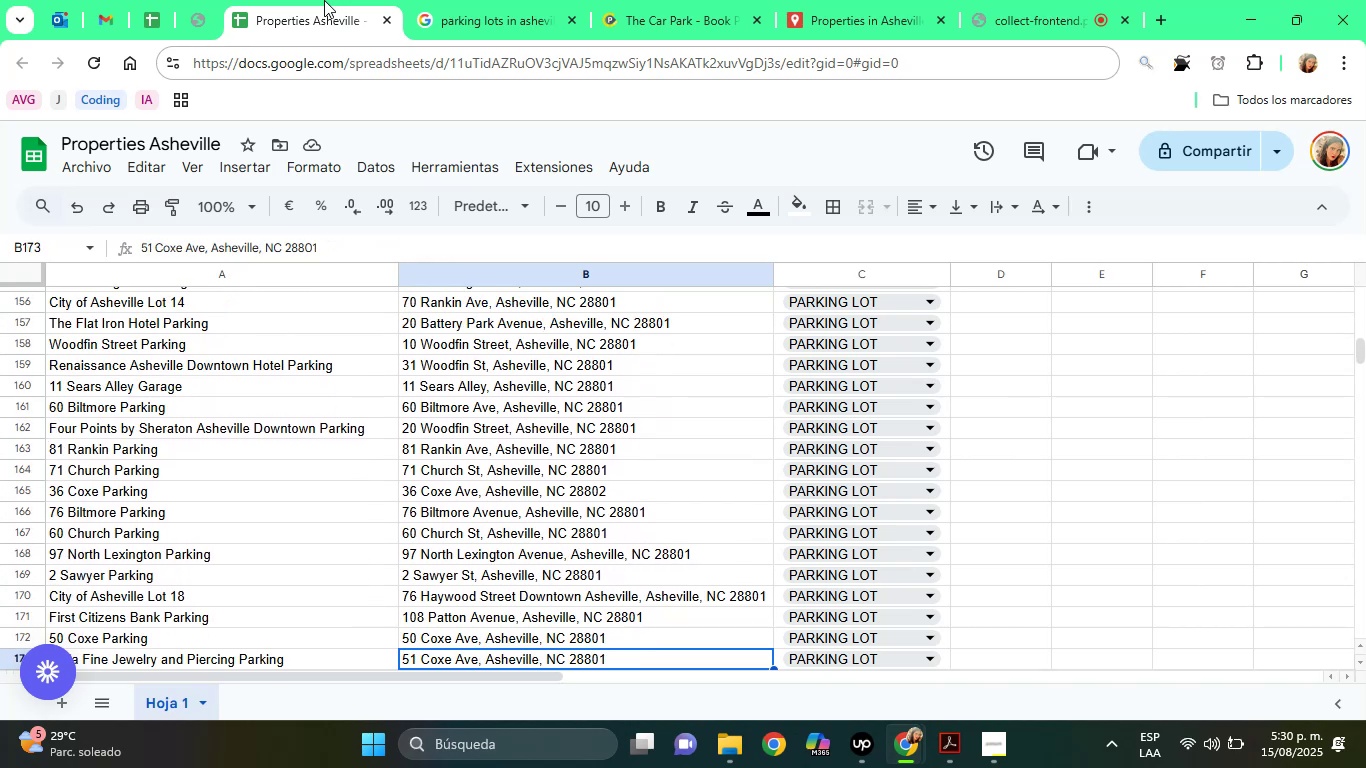 
key(ArrowDown)
 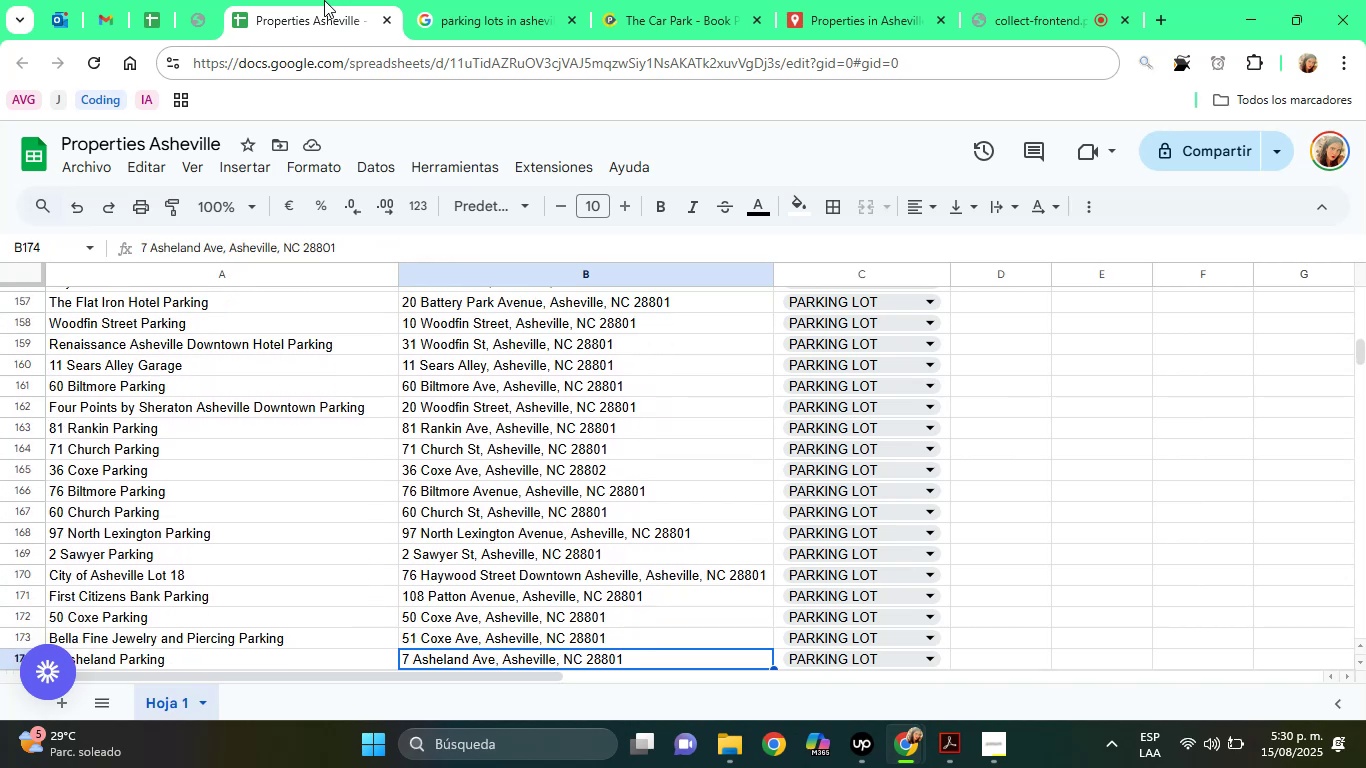 
key(ArrowDown)
 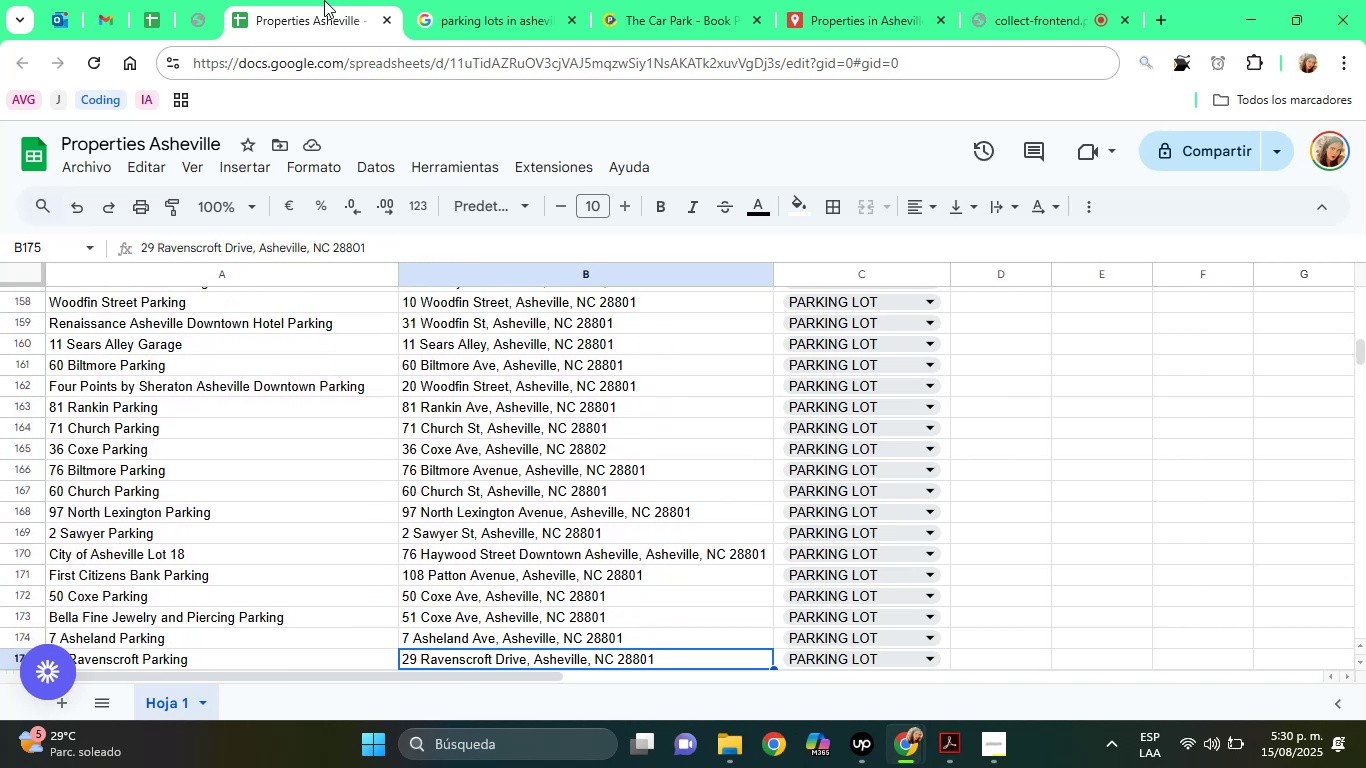 
key(ArrowDown)
 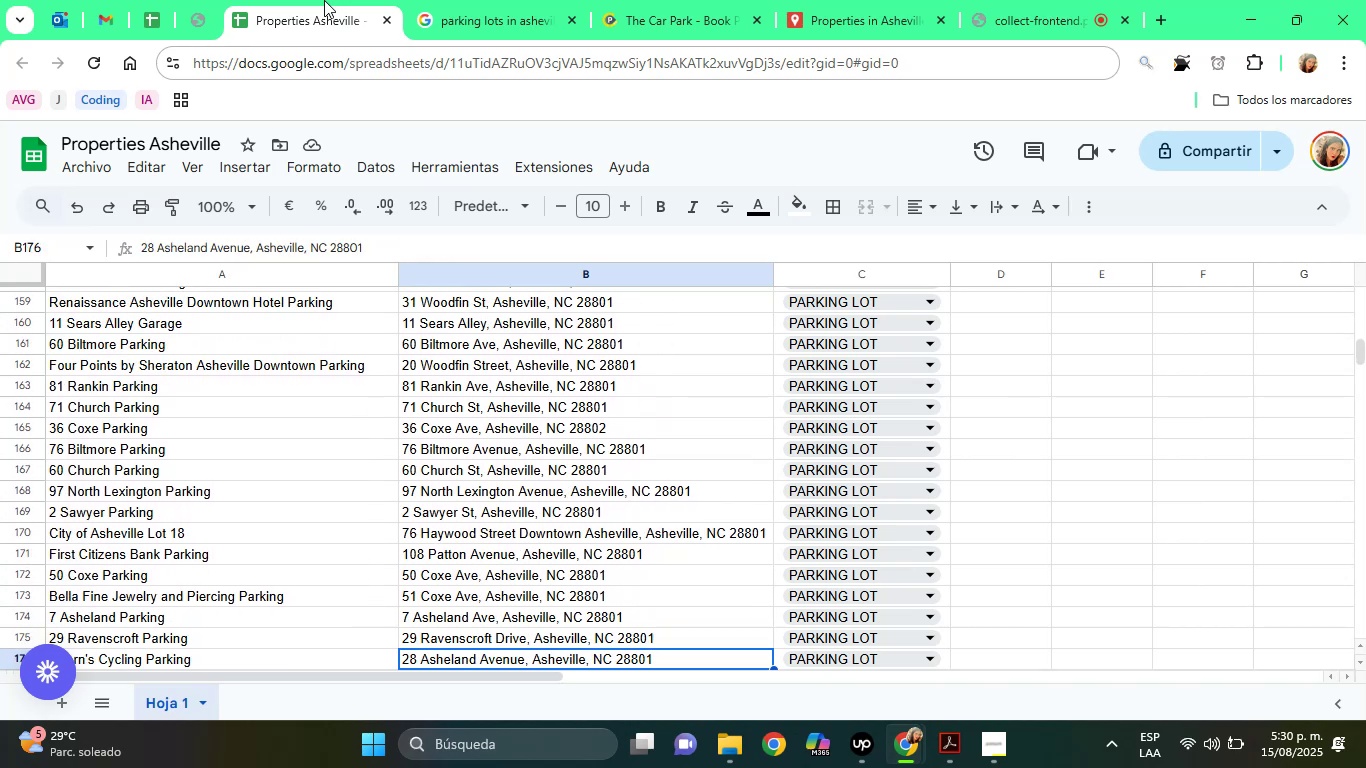 
key(ArrowDown)
 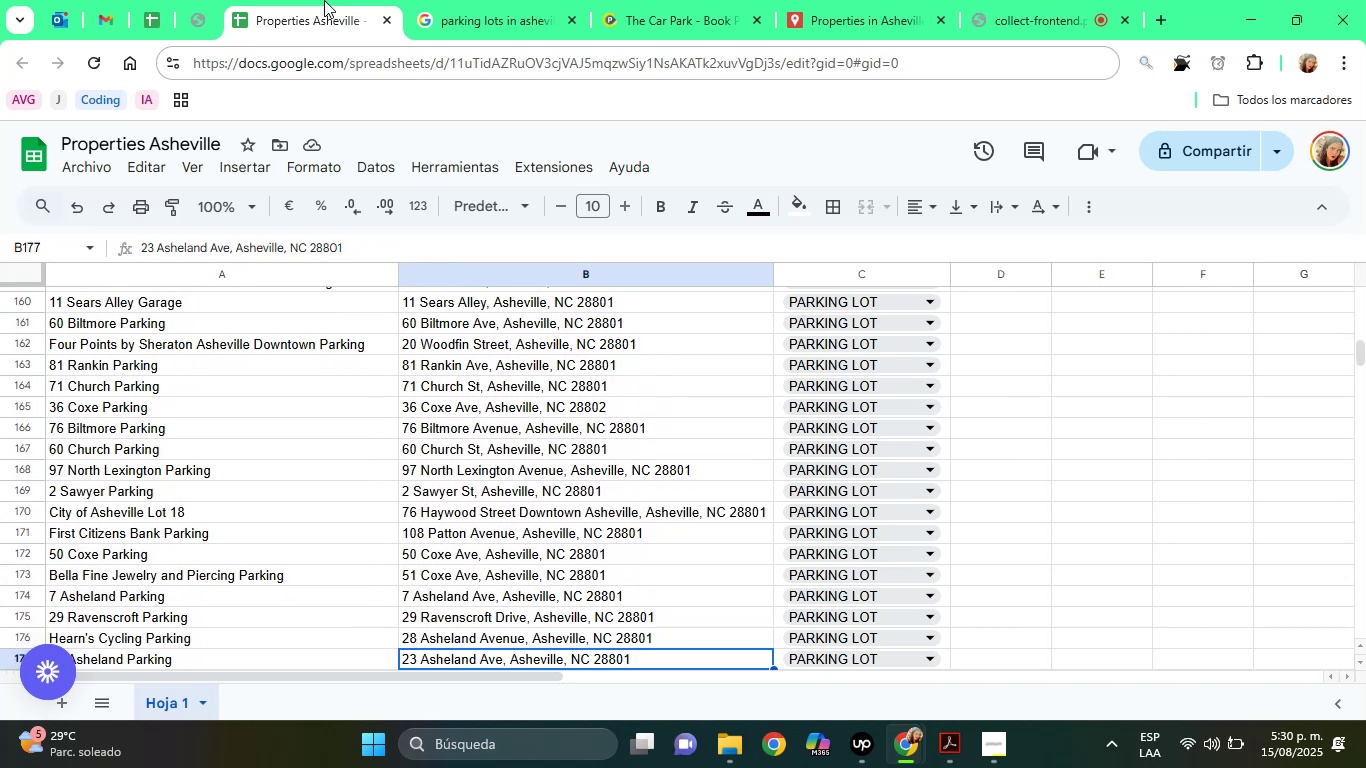 
key(ArrowDown)
 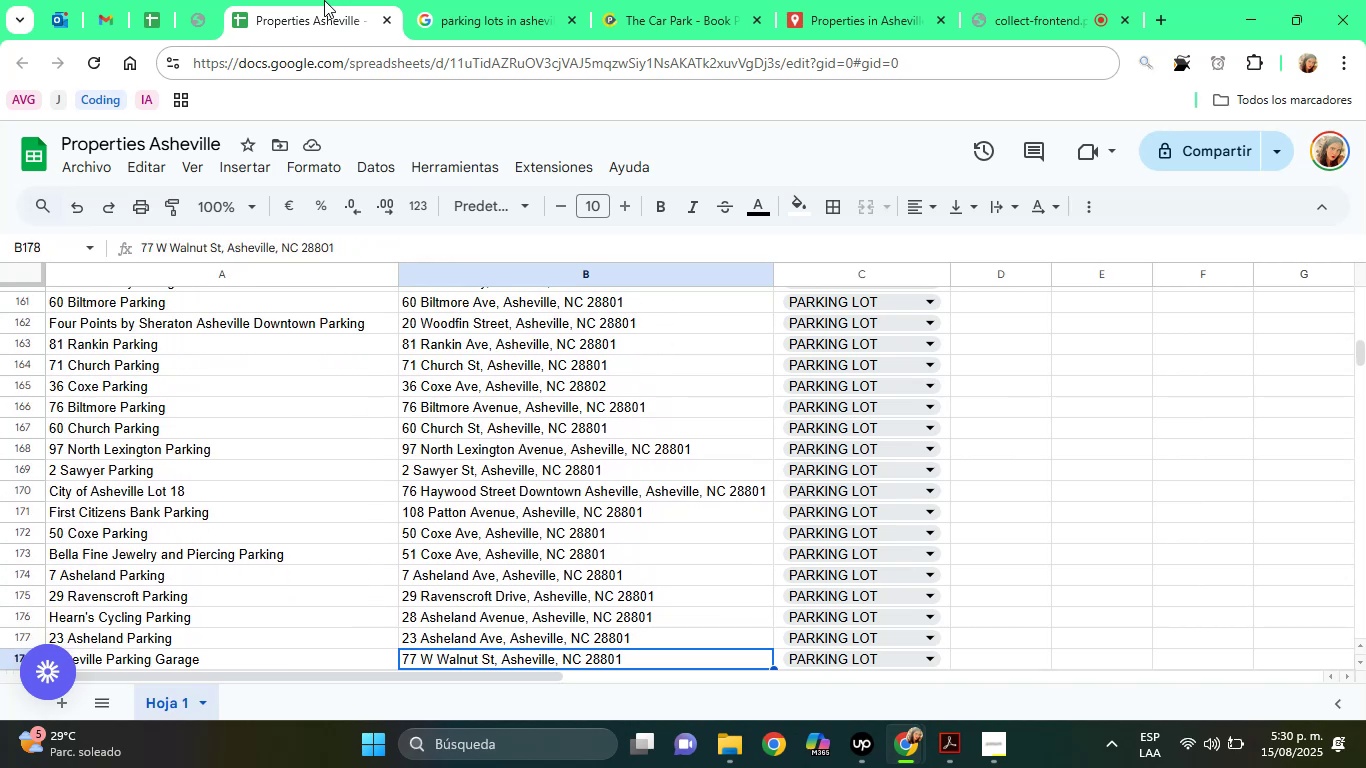 
key(ArrowDown)
 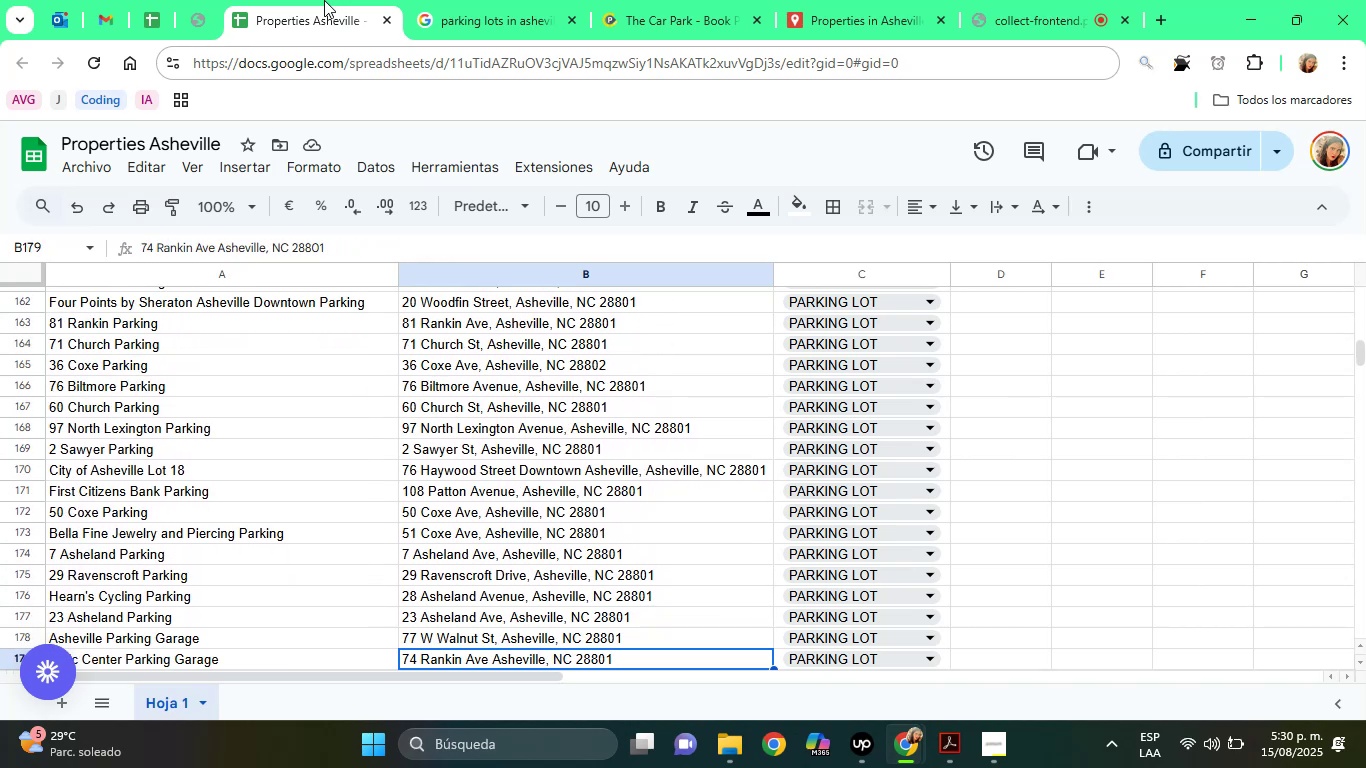 
key(ArrowDown)
 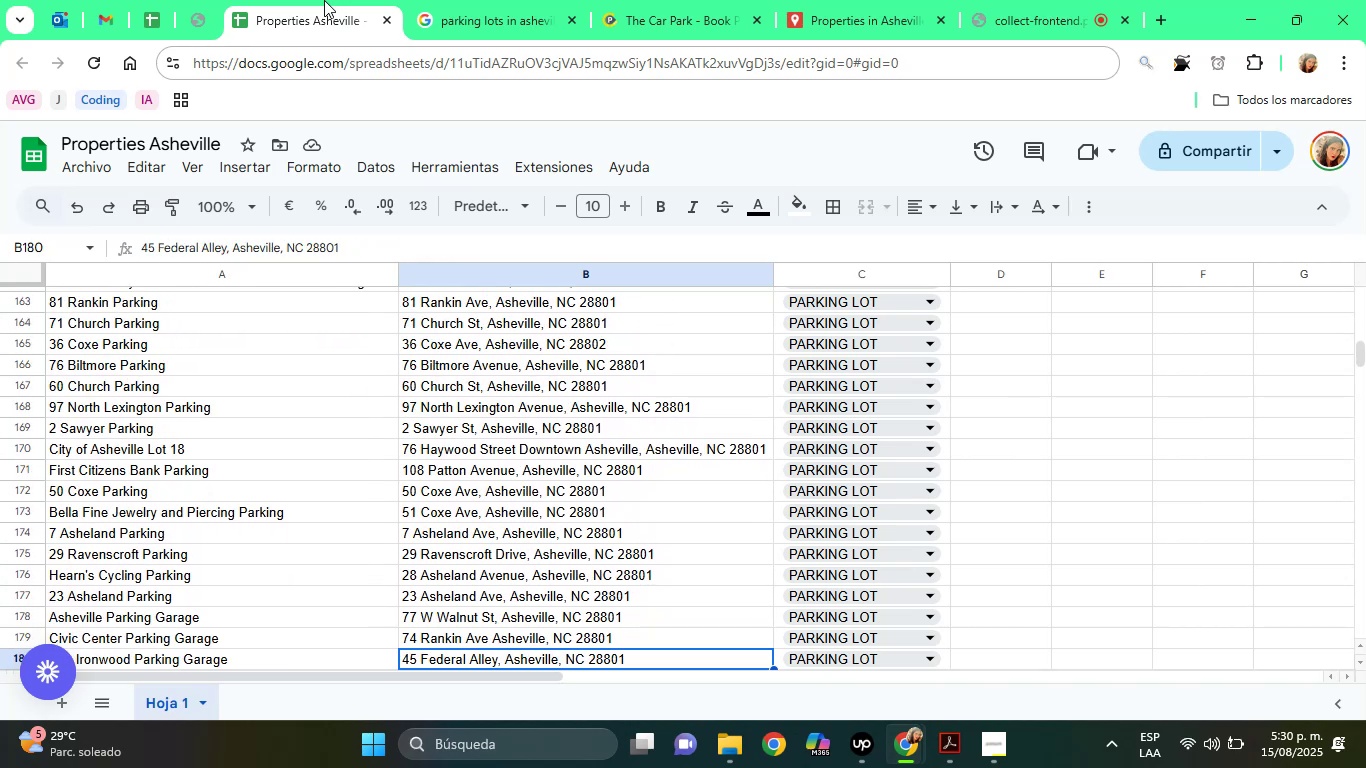 
key(ArrowDown)
 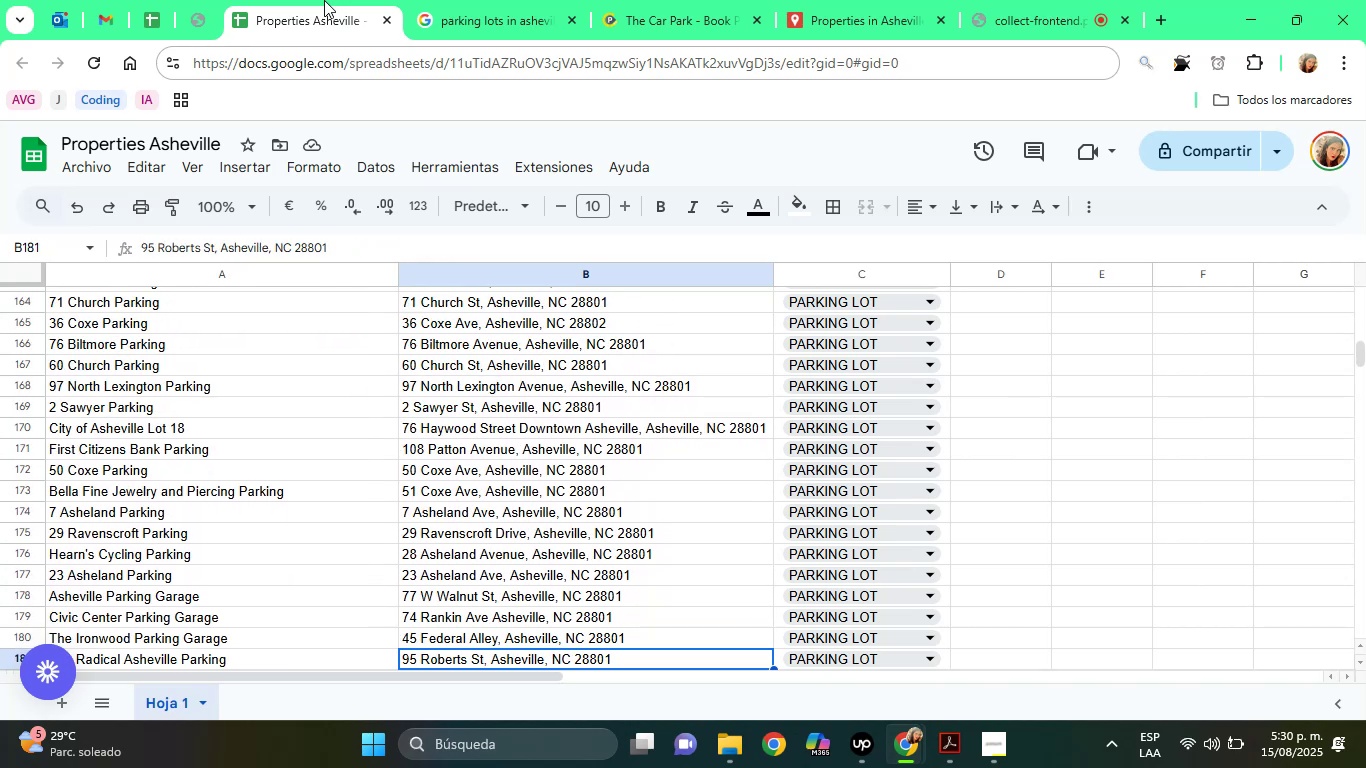 
key(ArrowDown)
 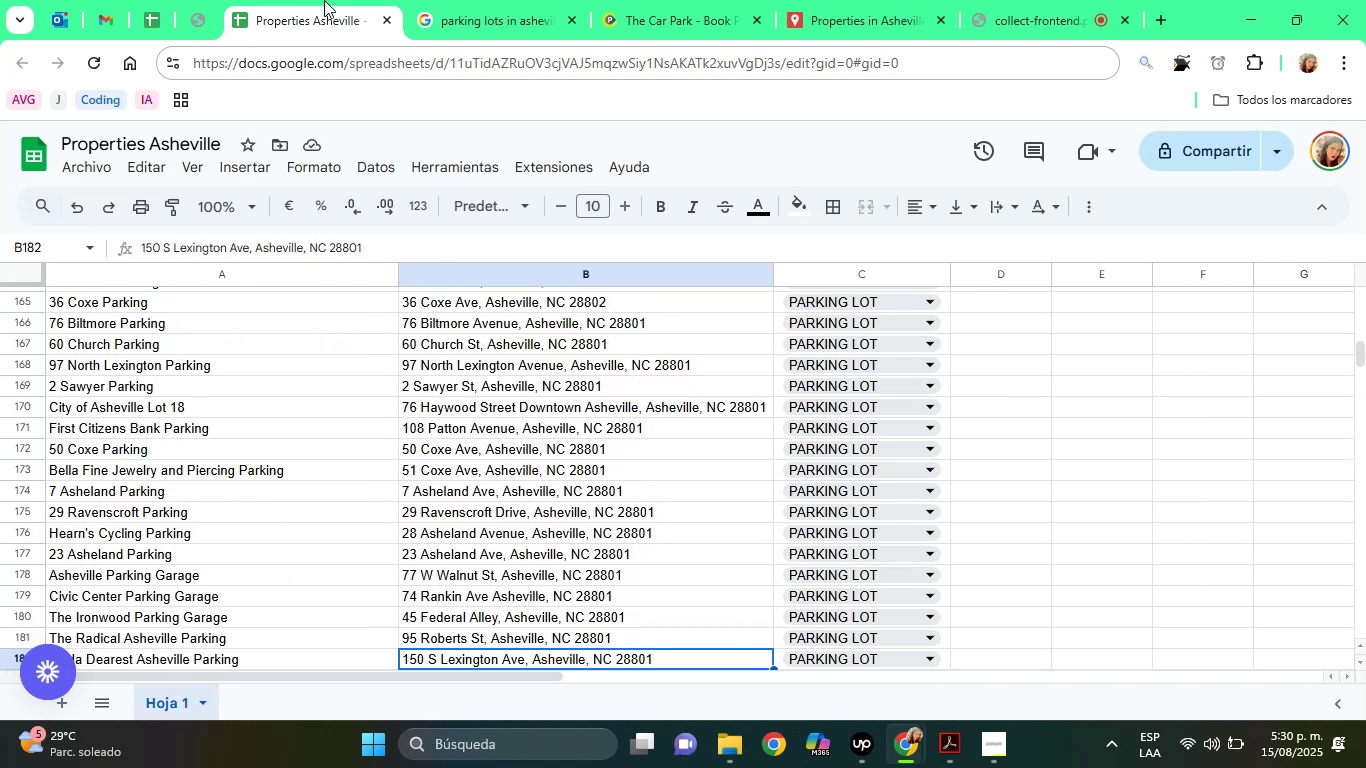 
key(ArrowDown)
 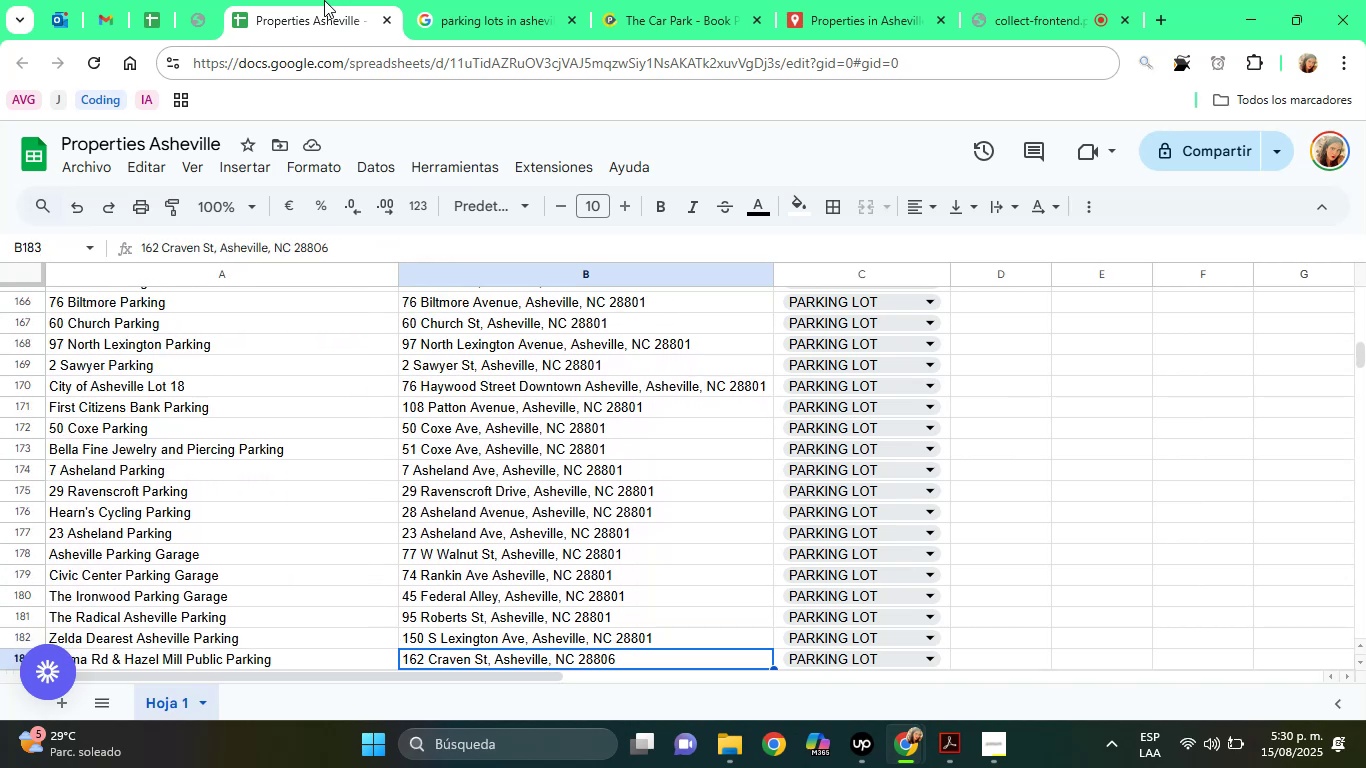 
key(ArrowDown)
 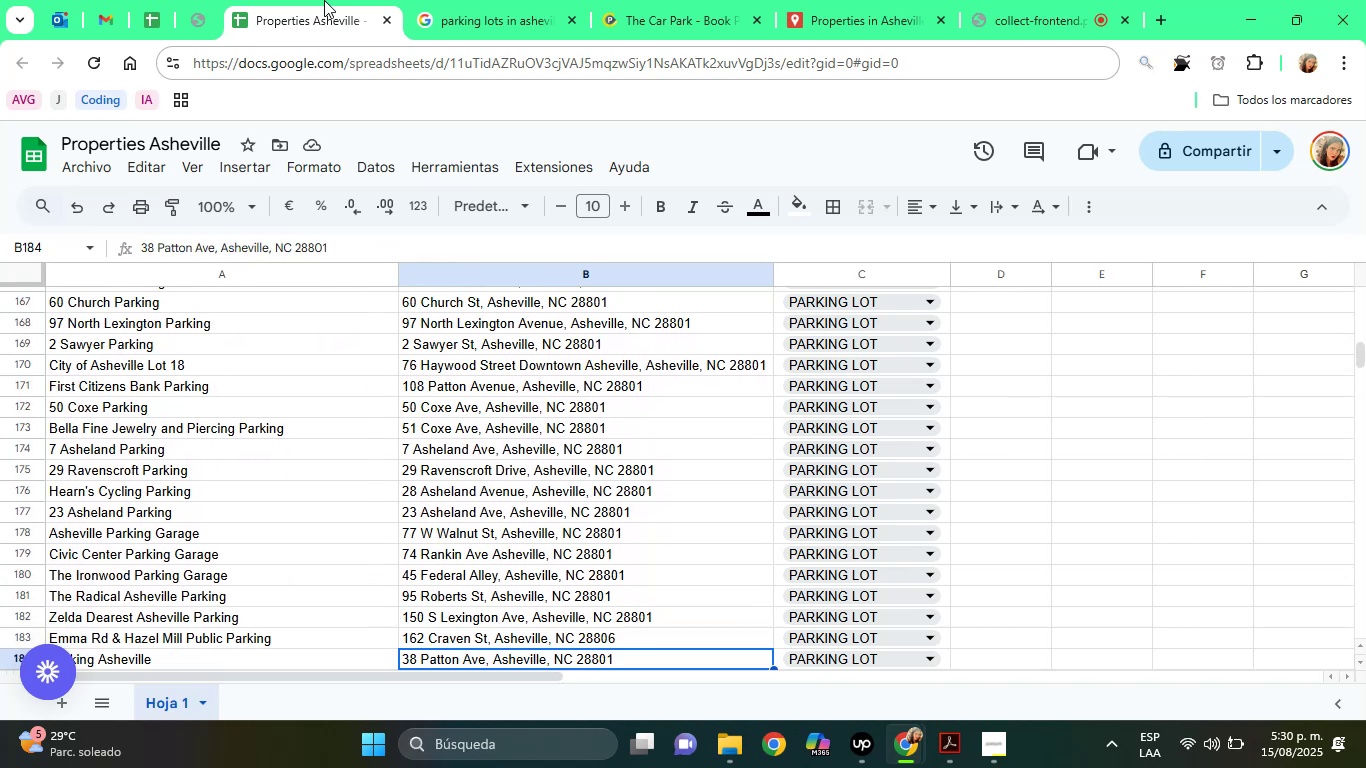 
key(ArrowDown)
 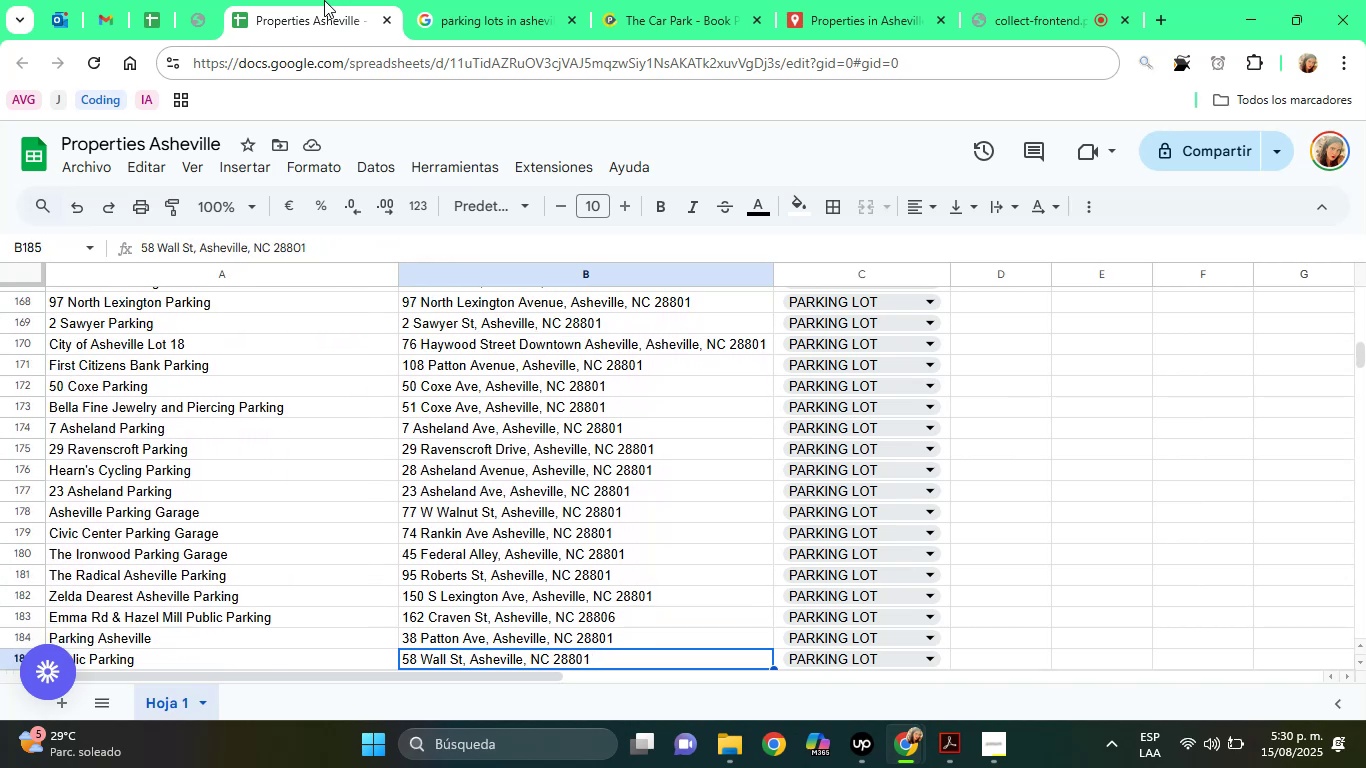 
key(ArrowDown)
 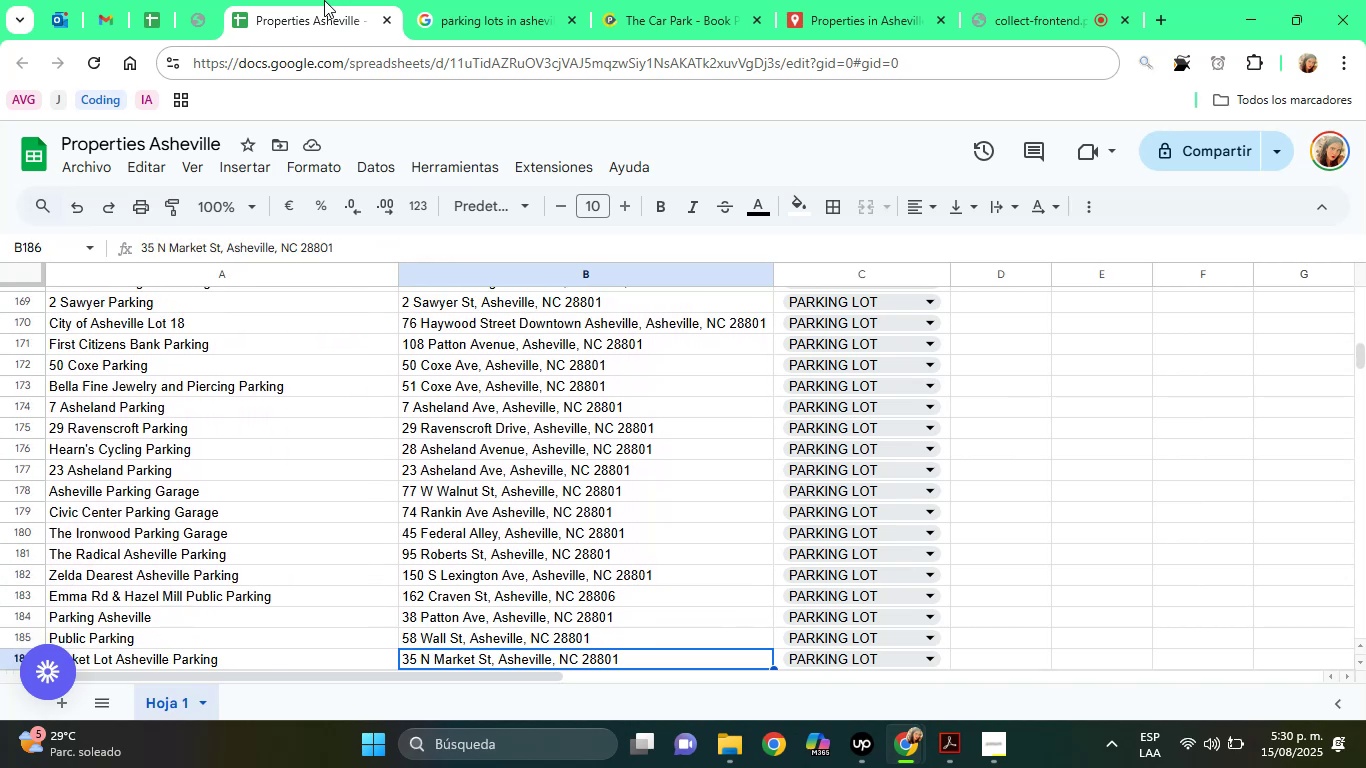 
key(ArrowDown)
 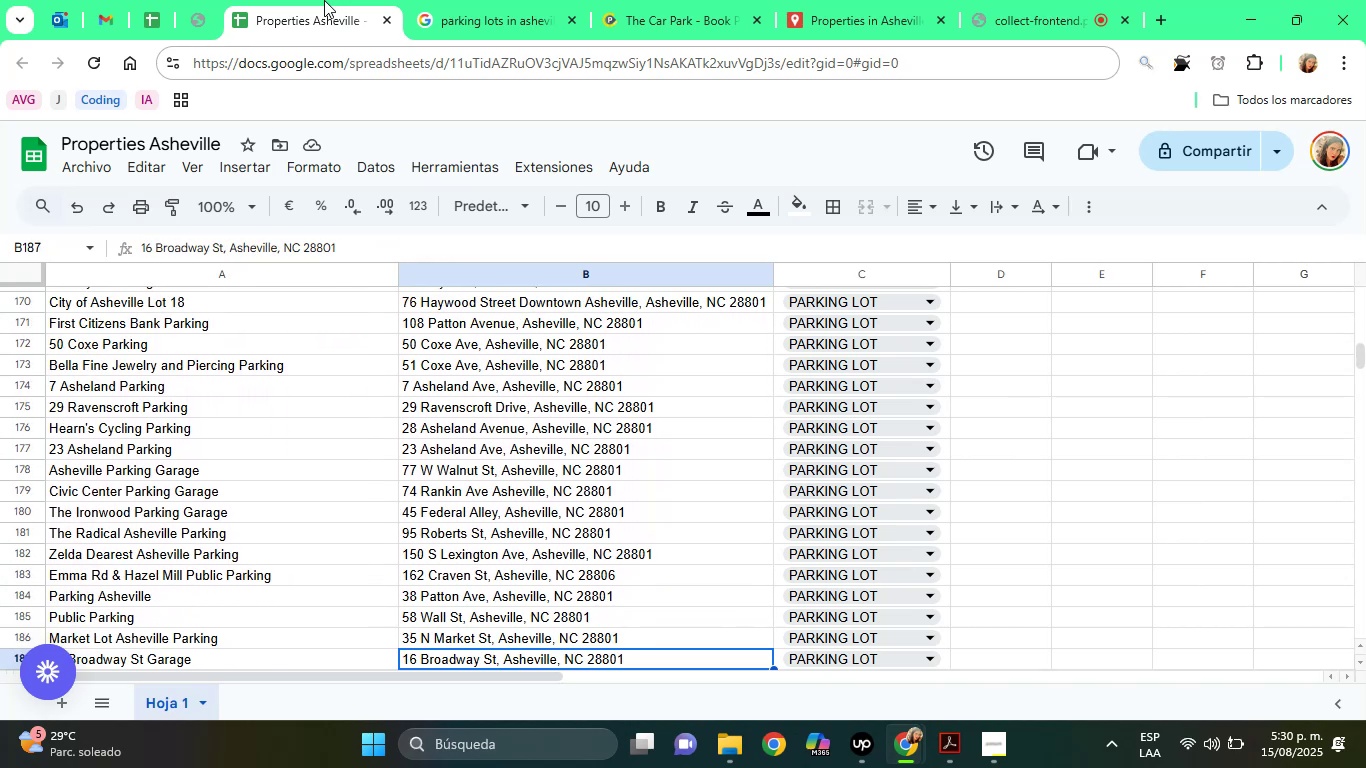 
key(ArrowDown)
 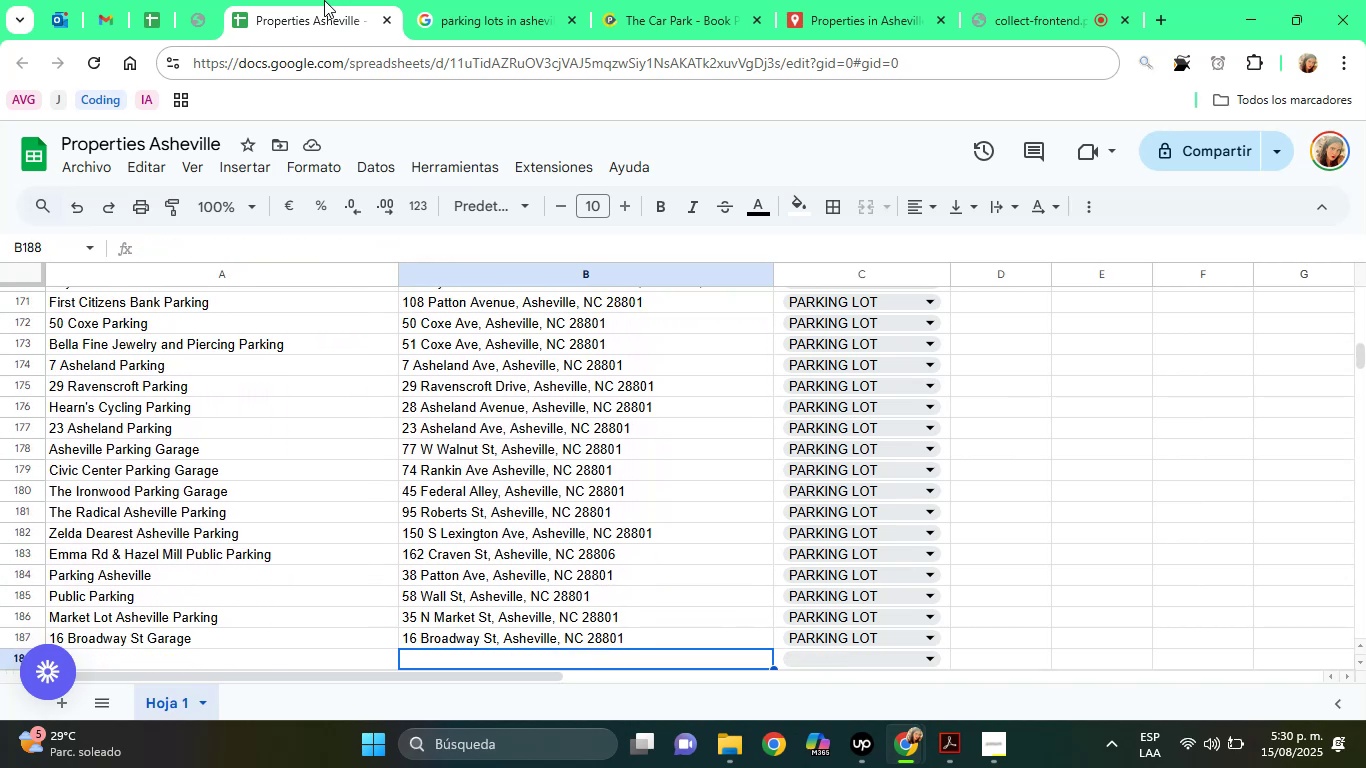 
key(ArrowDown)
 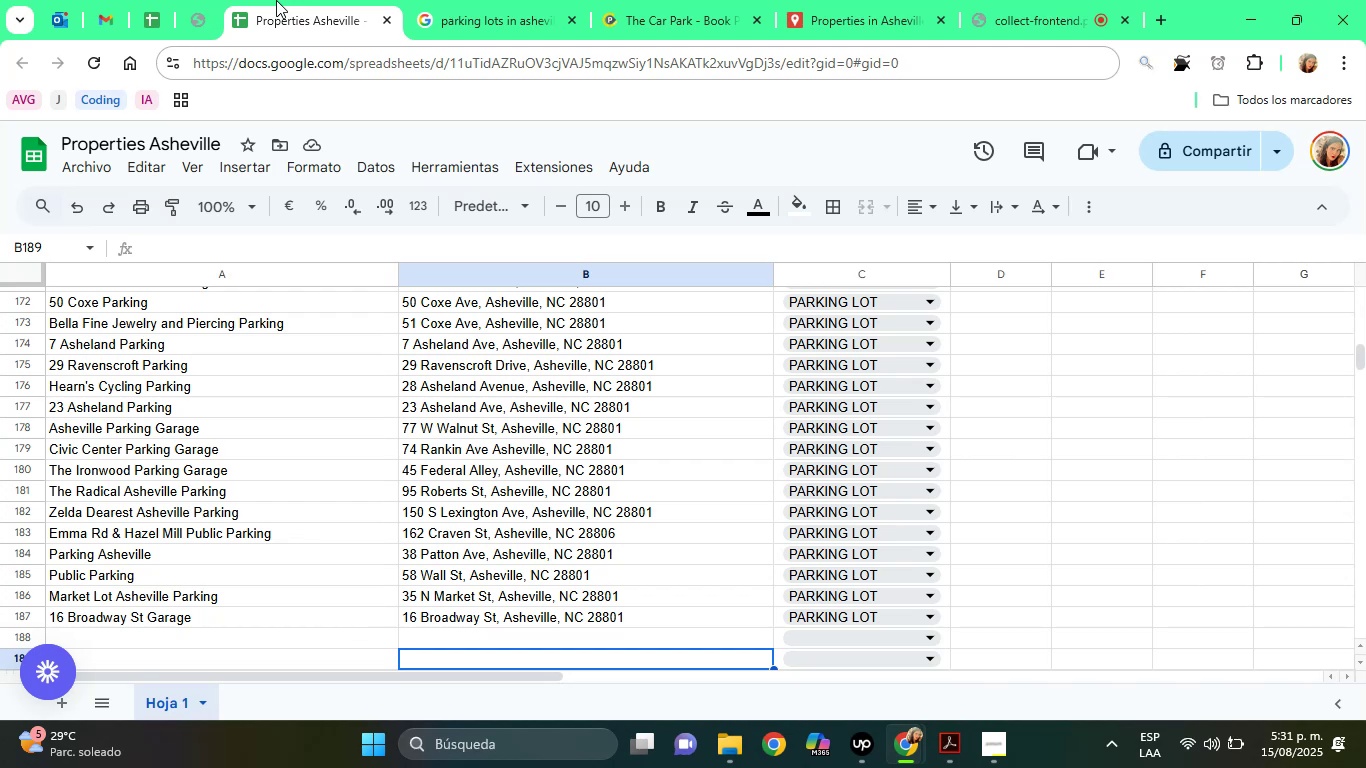 
wait(27.61)
 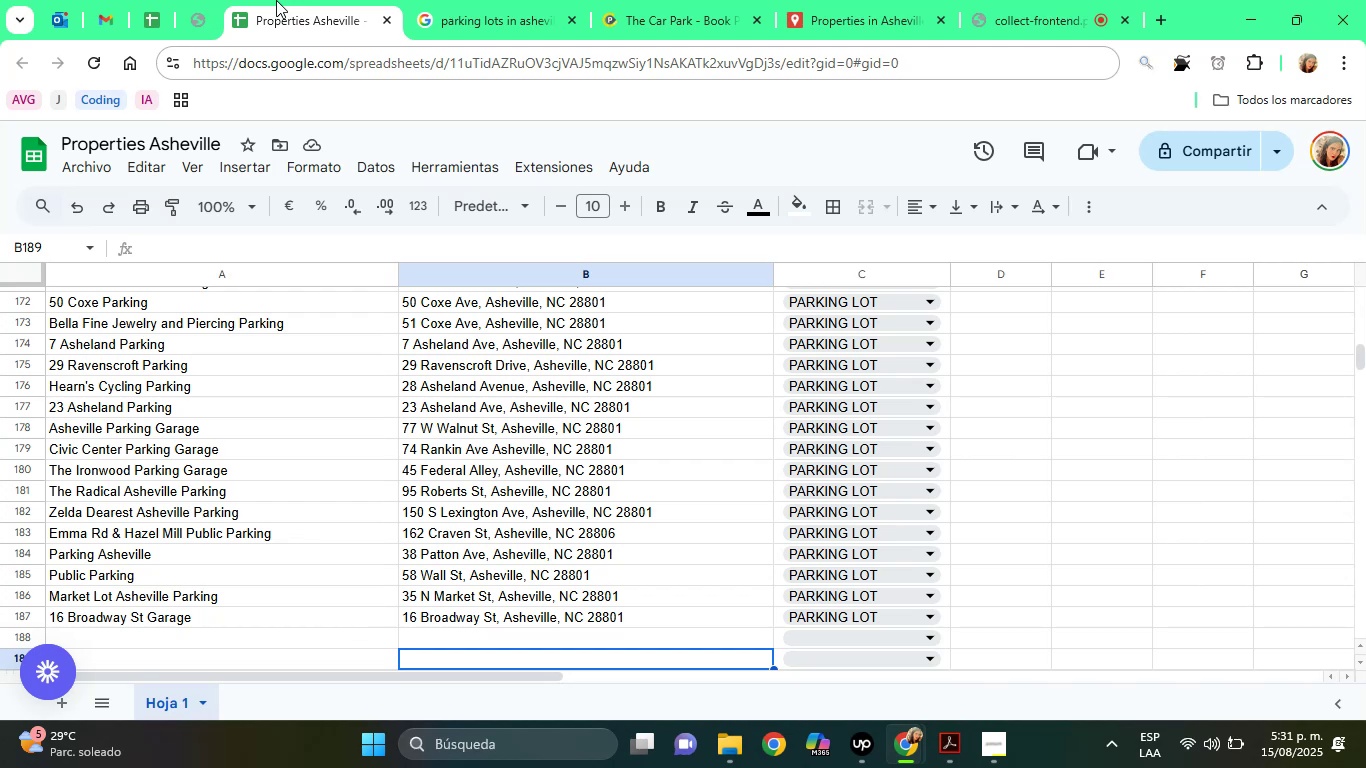 
left_click([422, 0])
 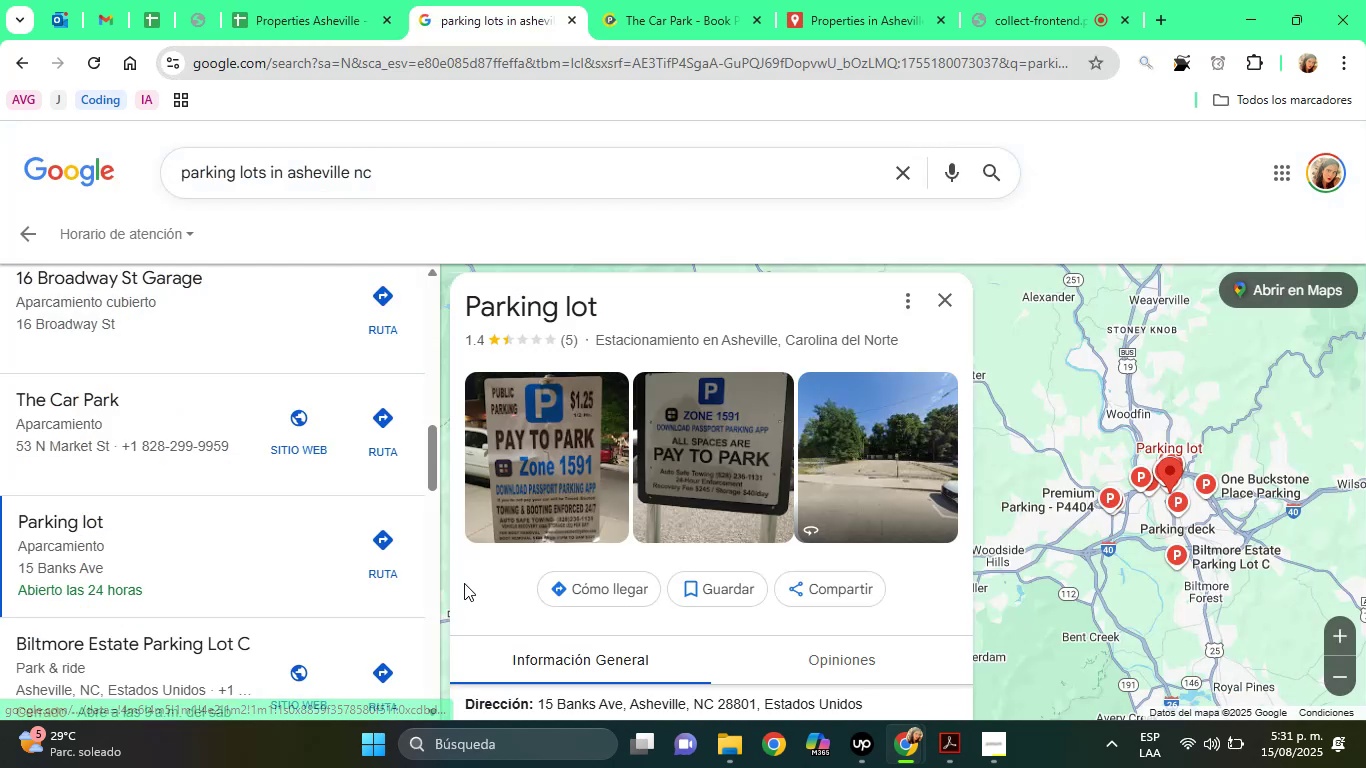 
left_click([482, 597])
 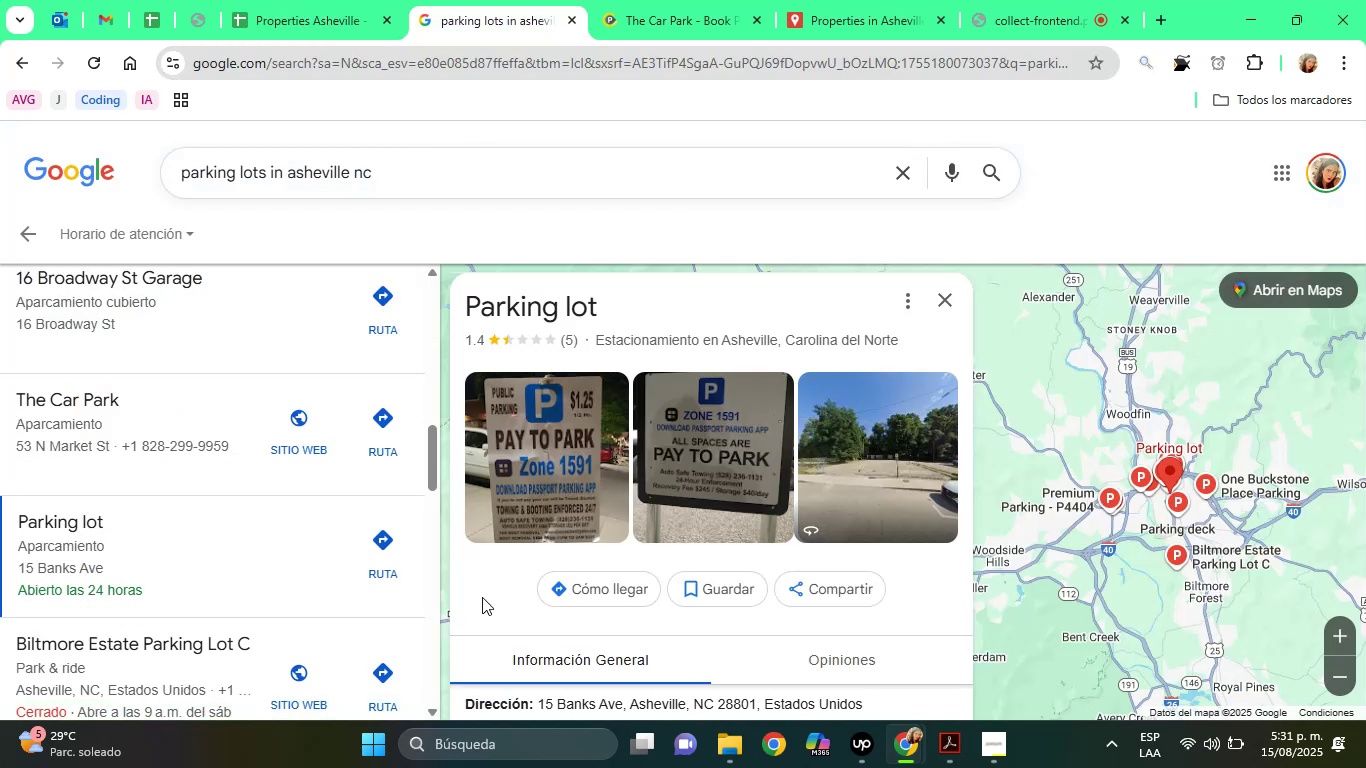 
key(ArrowDown)
 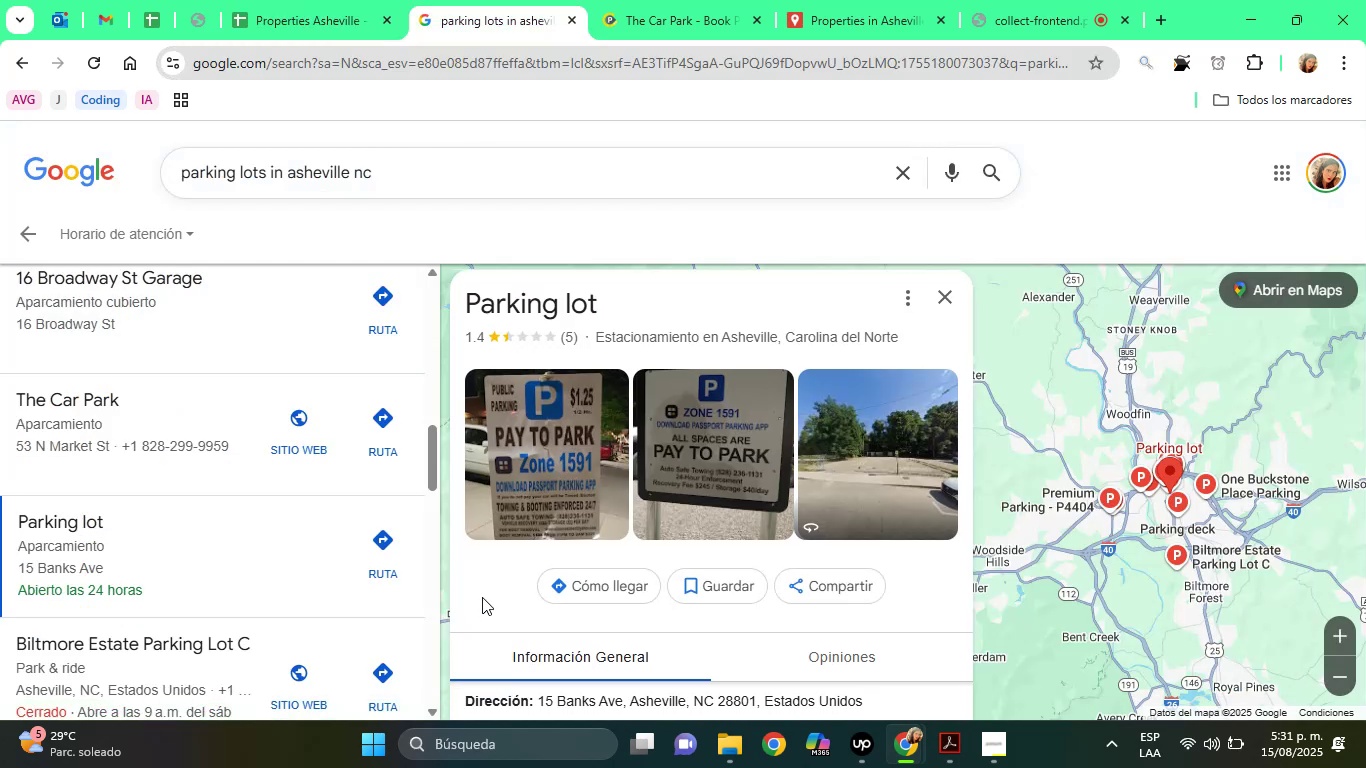 
key(ArrowDown)
 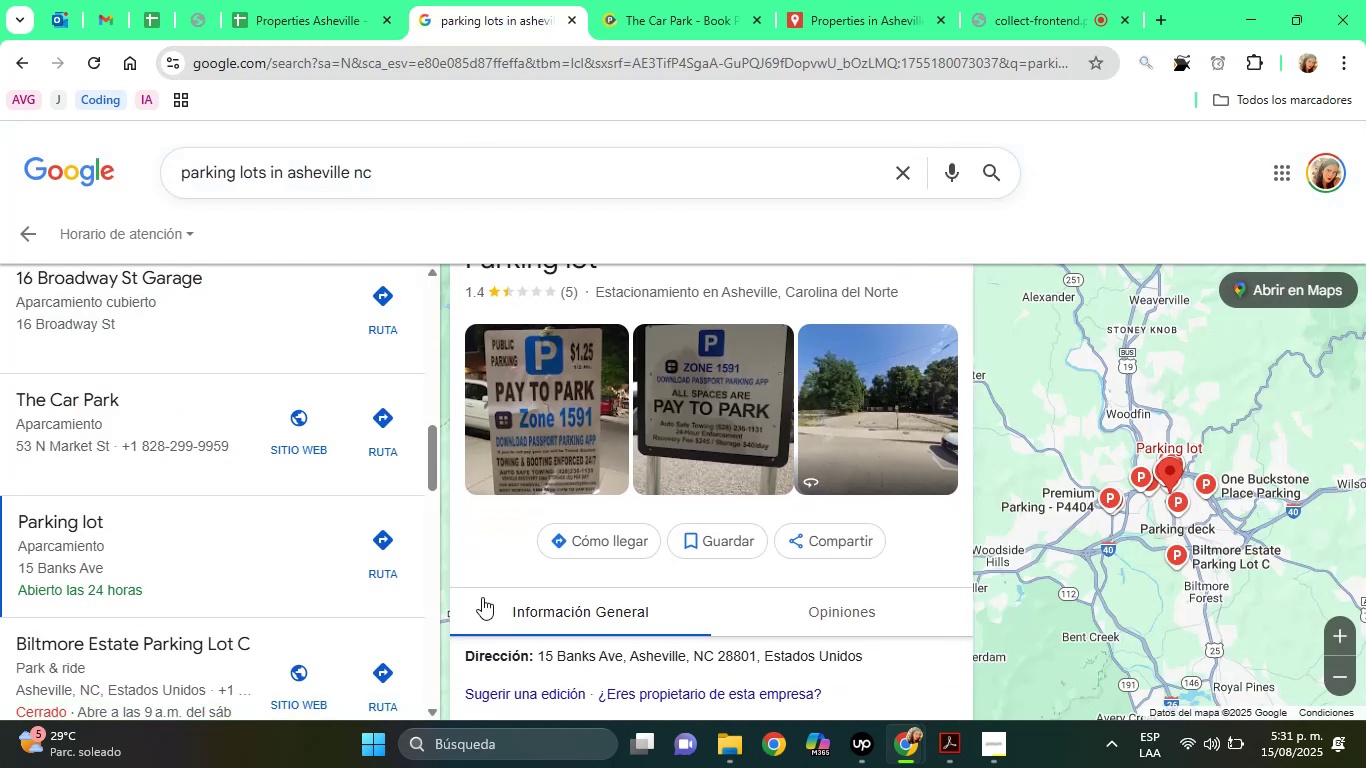 
key(ArrowDown)
 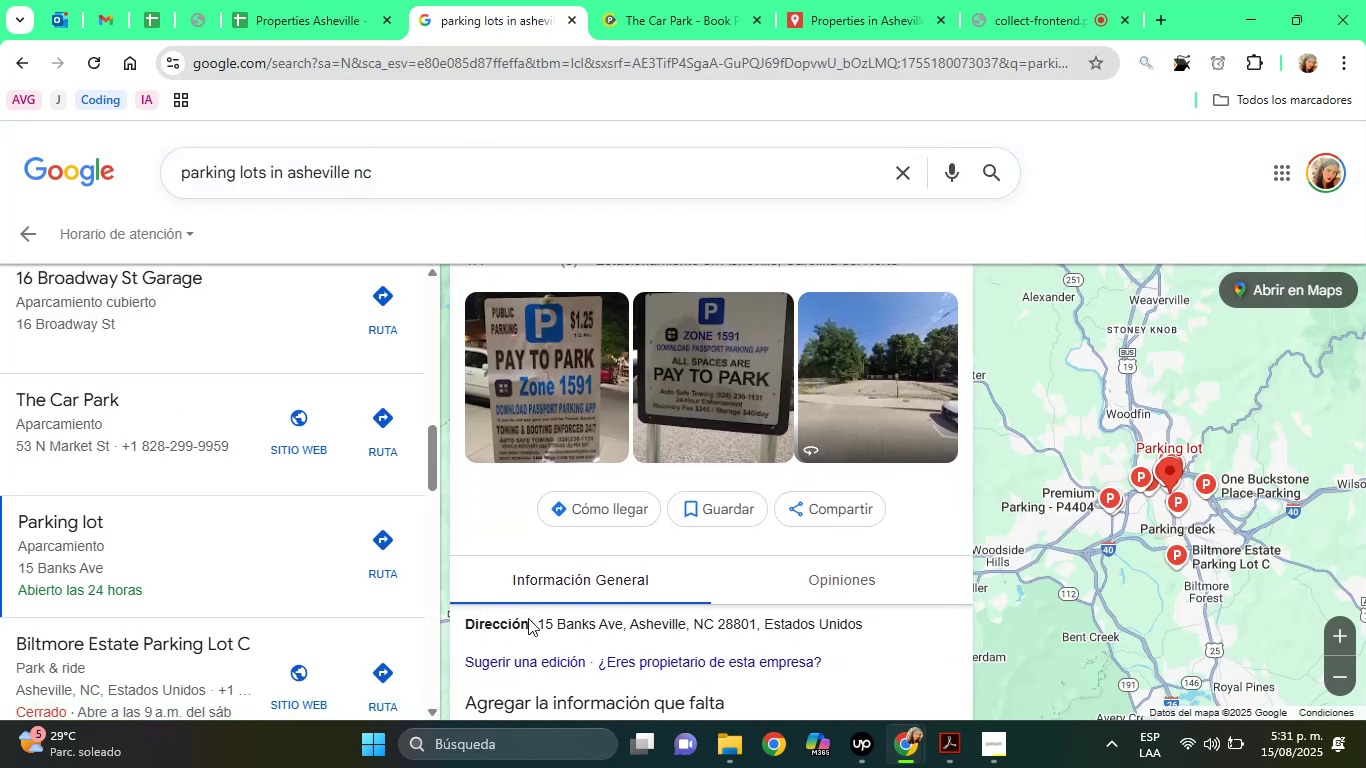 
left_click_drag(start_coordinate=[534, 620], to_coordinate=[599, 618])
 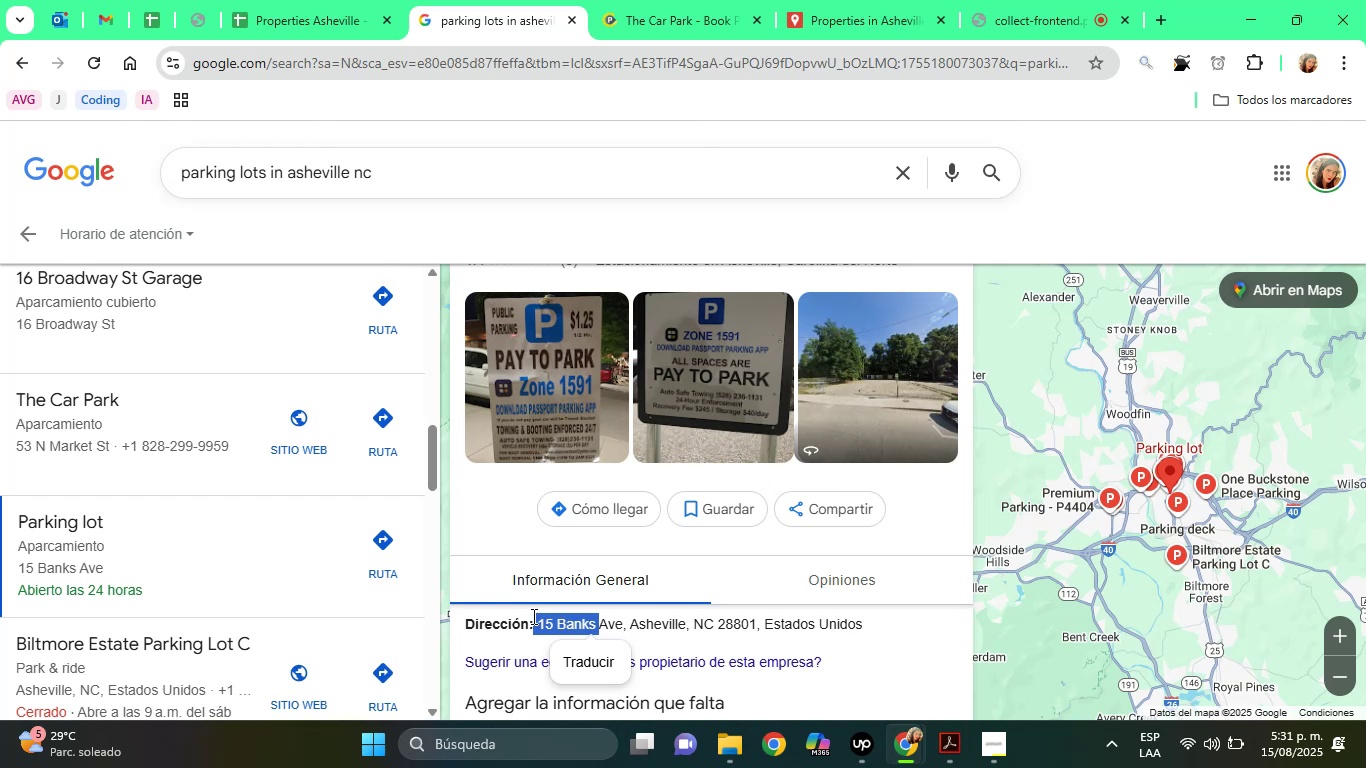 
left_click([521, 615])
 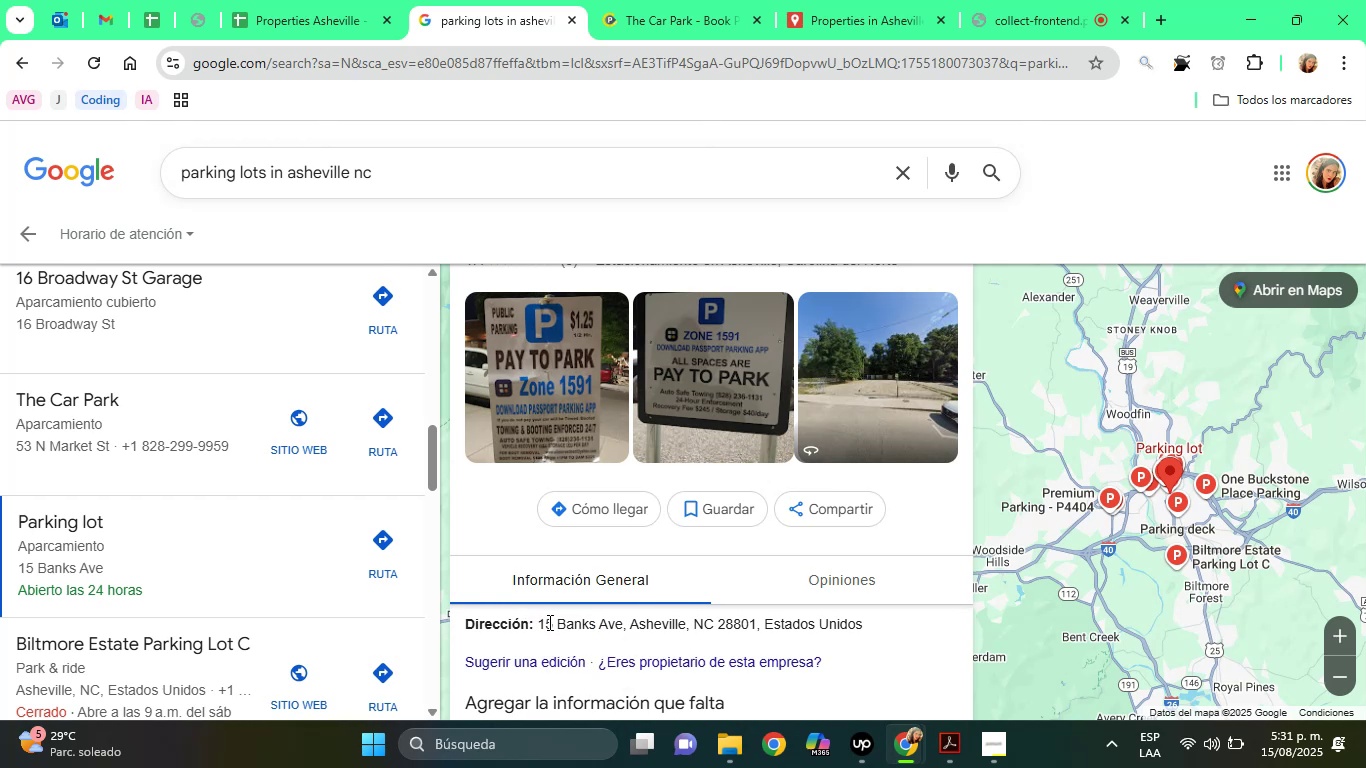 
left_click_drag(start_coordinate=[541, 622], to_coordinate=[754, 622])
 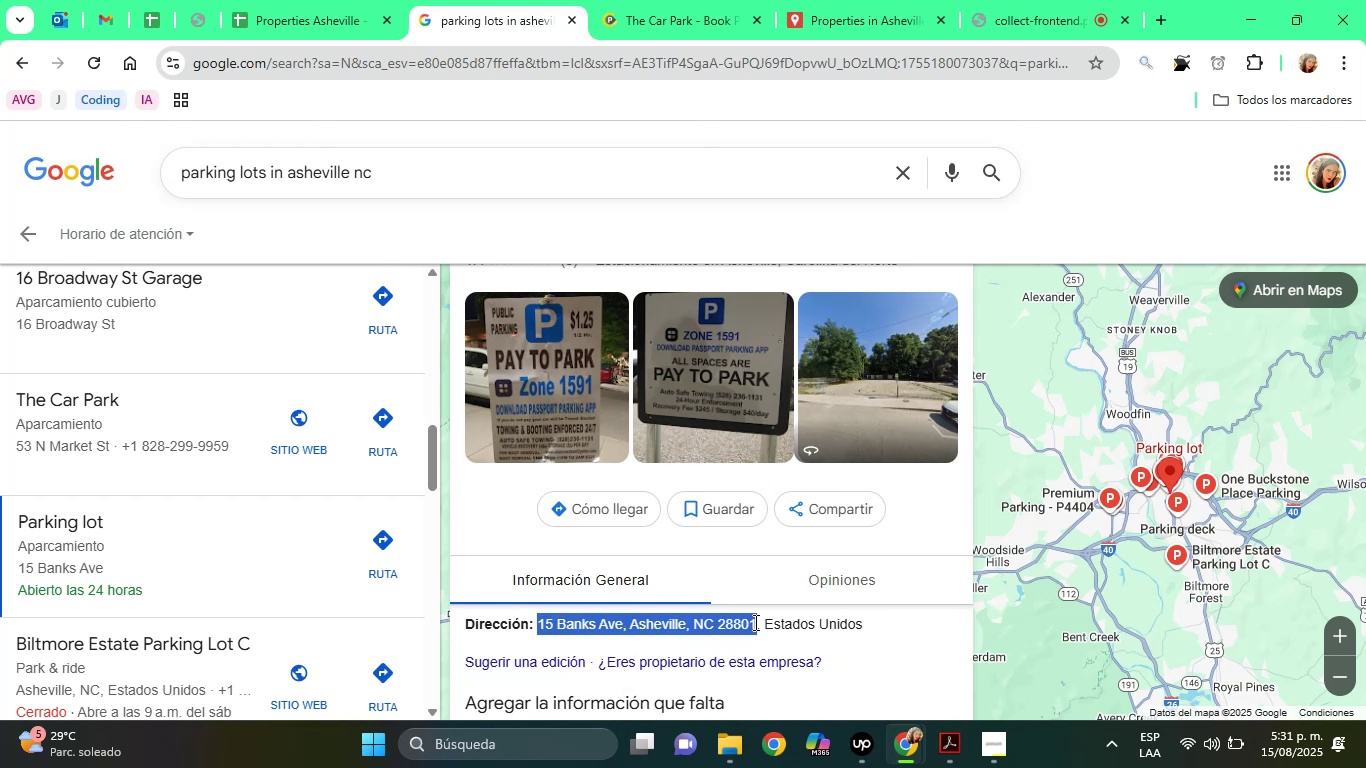 
right_click([754, 622])
 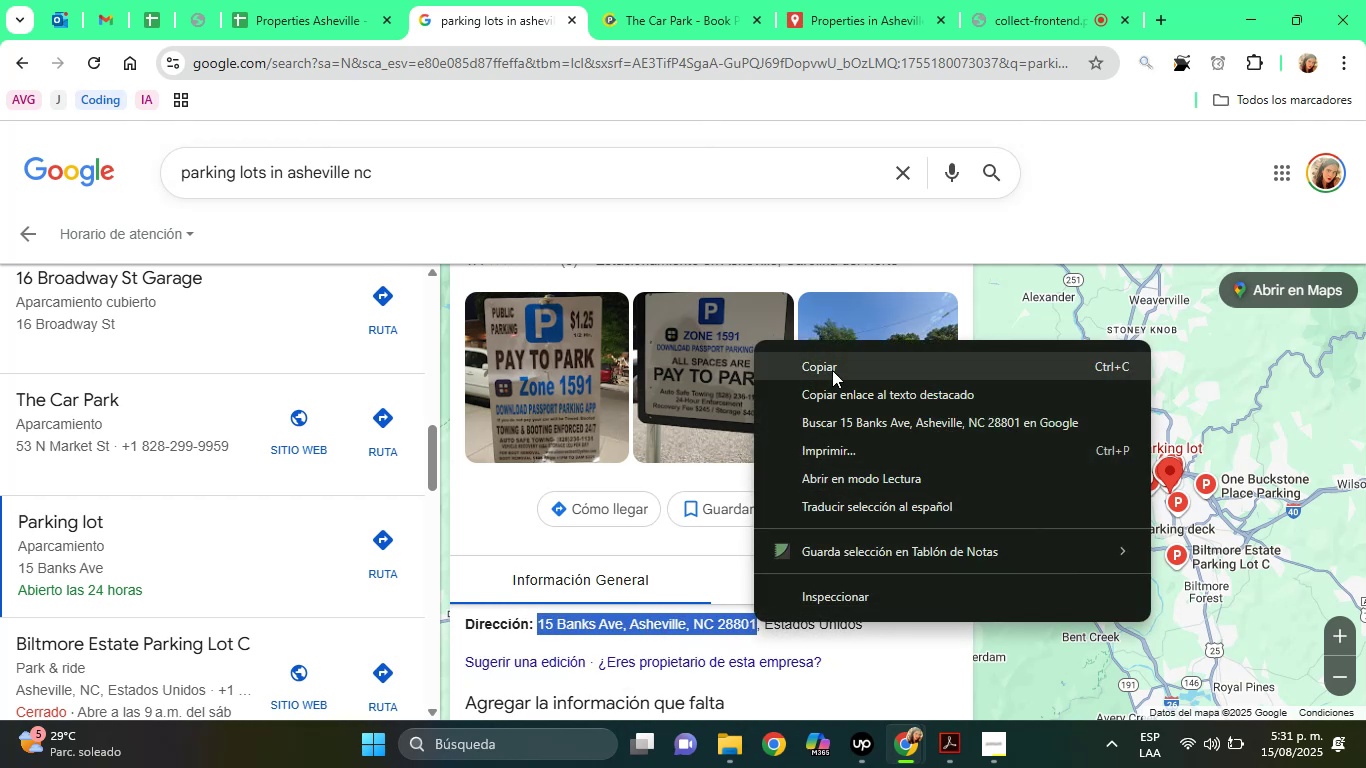 
left_click([832, 365])
 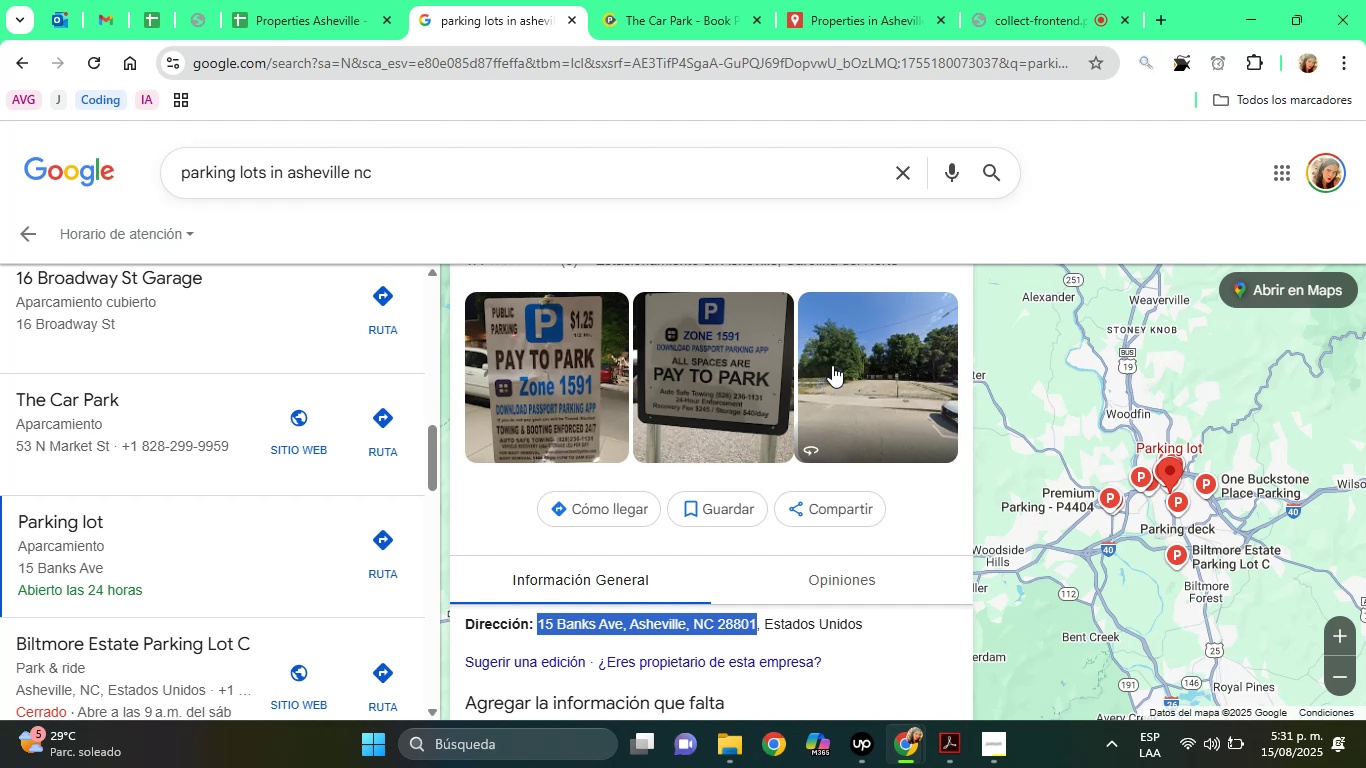 
wait(16.31)
 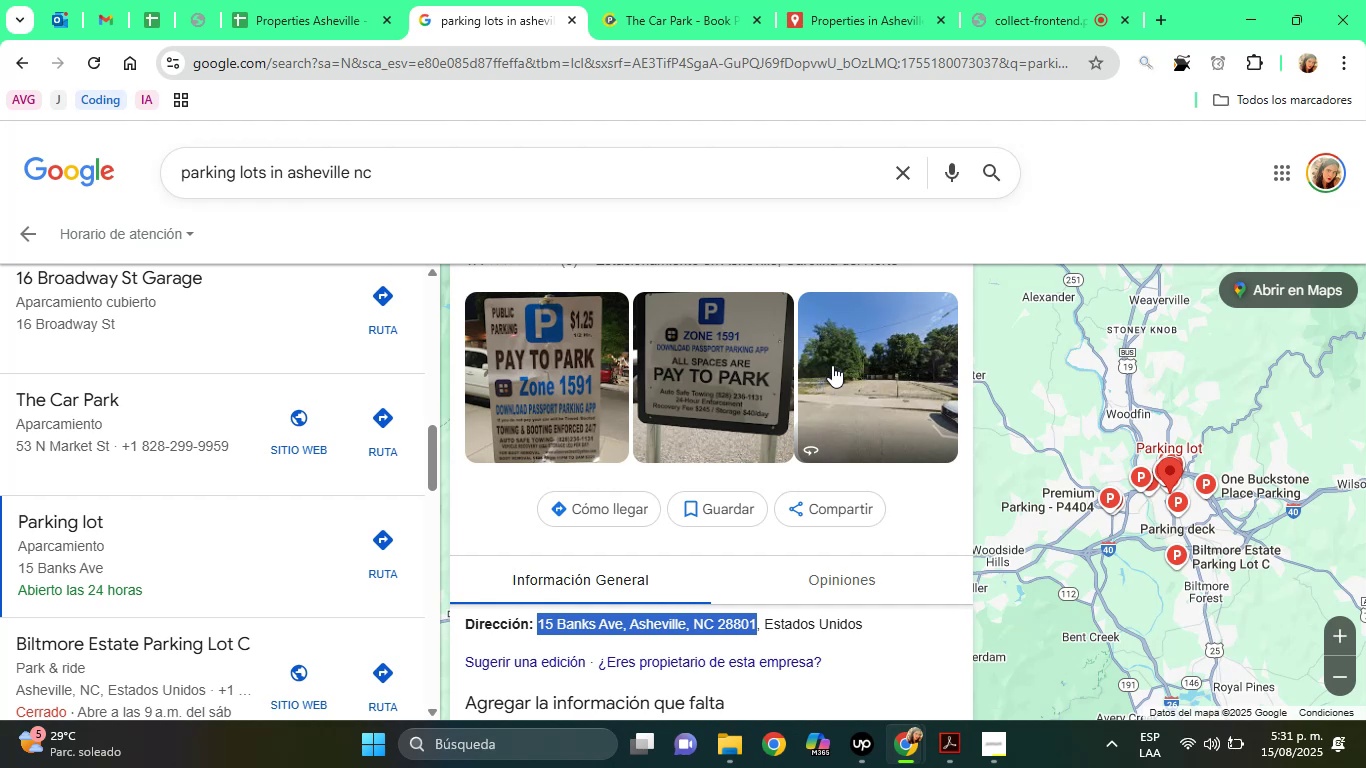 
left_click([363, 0])
 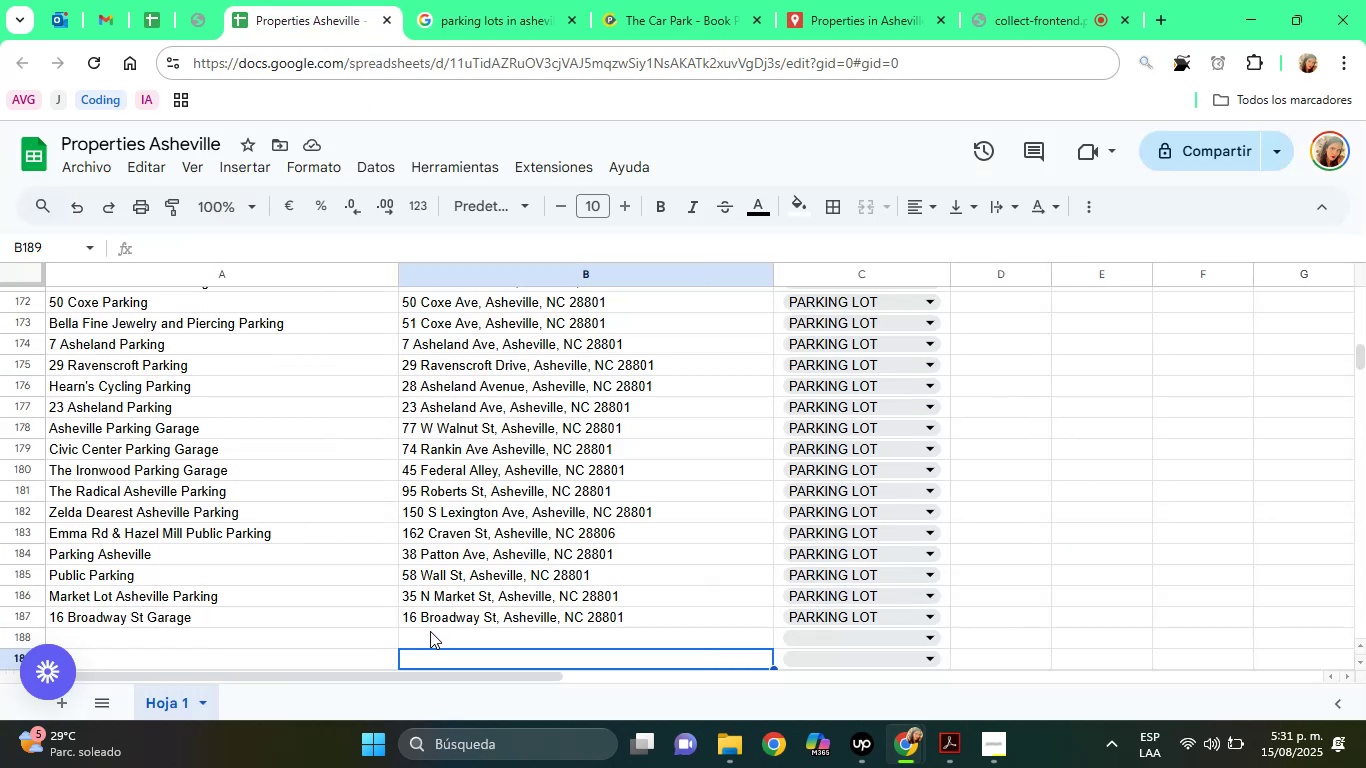 
left_click([428, 635])
 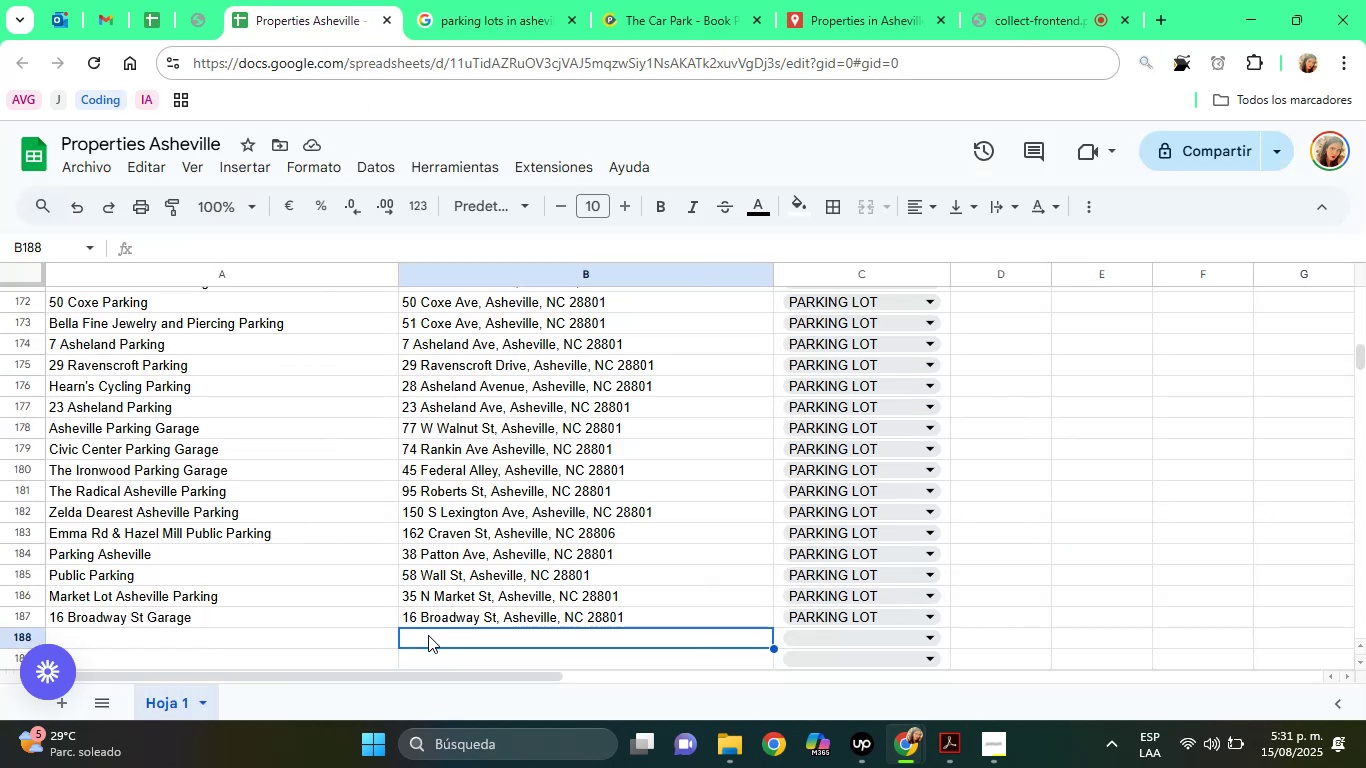 
right_click([428, 635])
 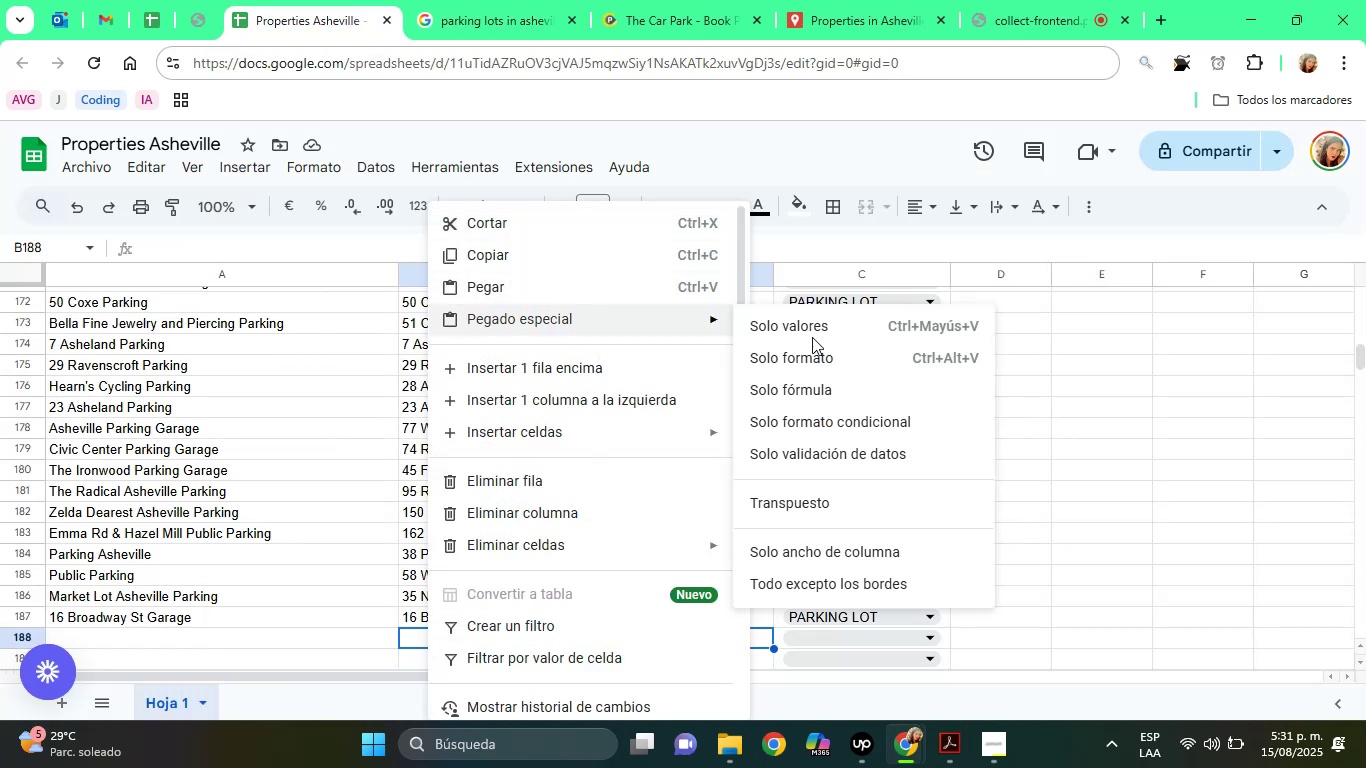 
left_click([821, 334])
 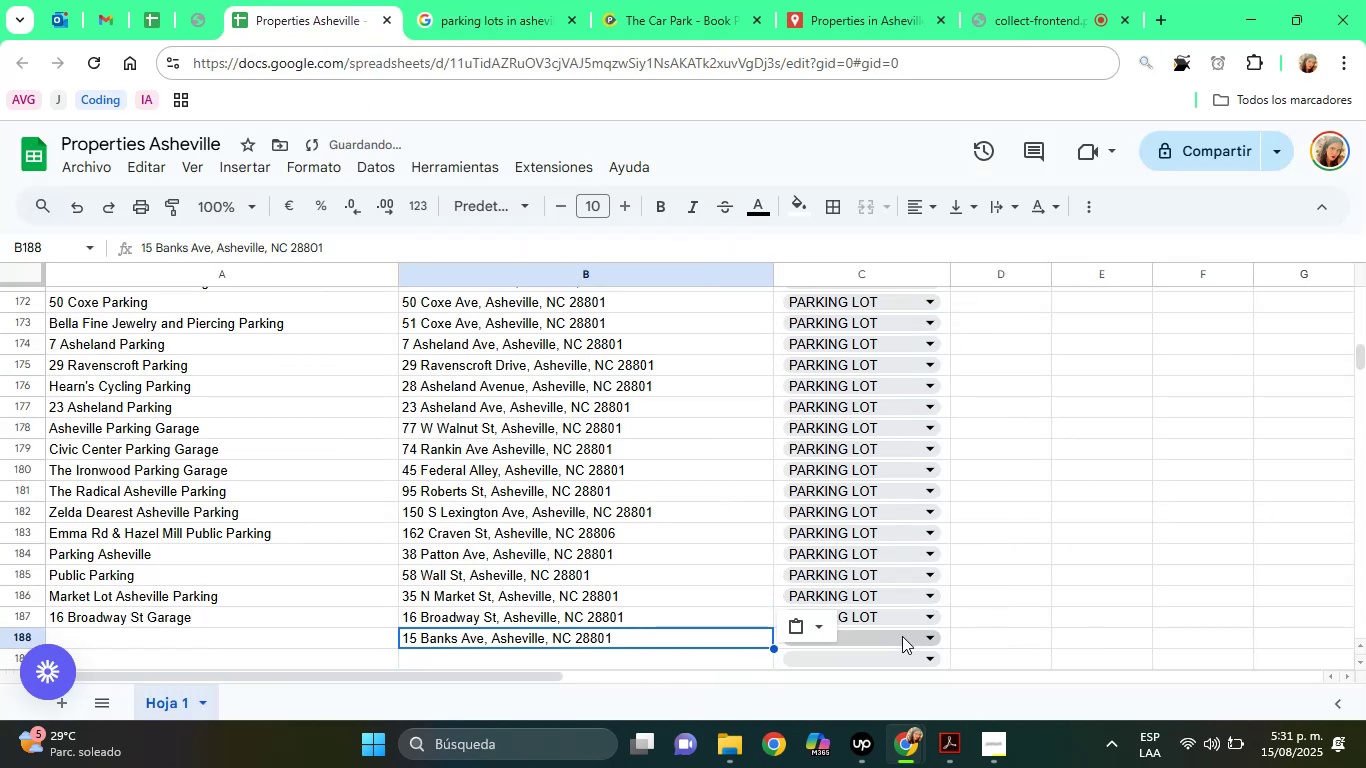 
left_click([895, 645])
 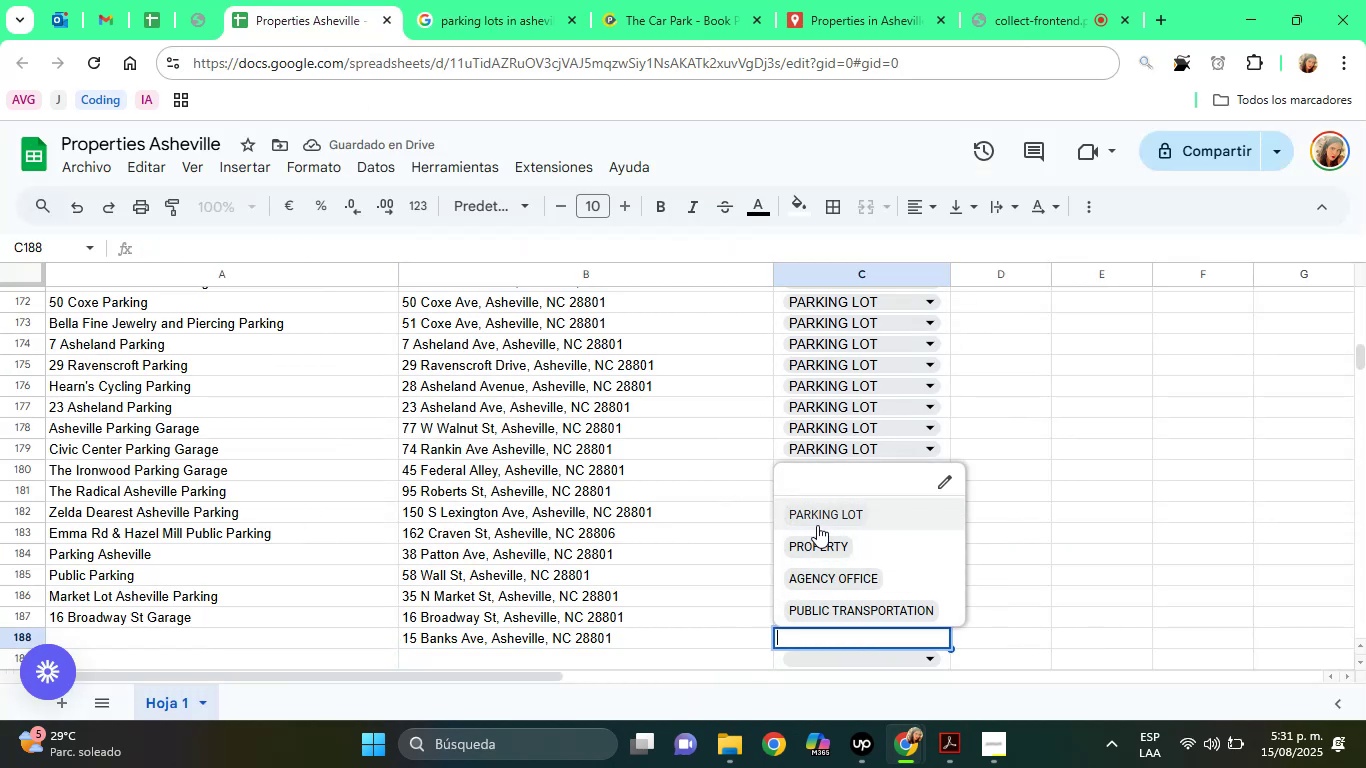 
left_click([817, 522])
 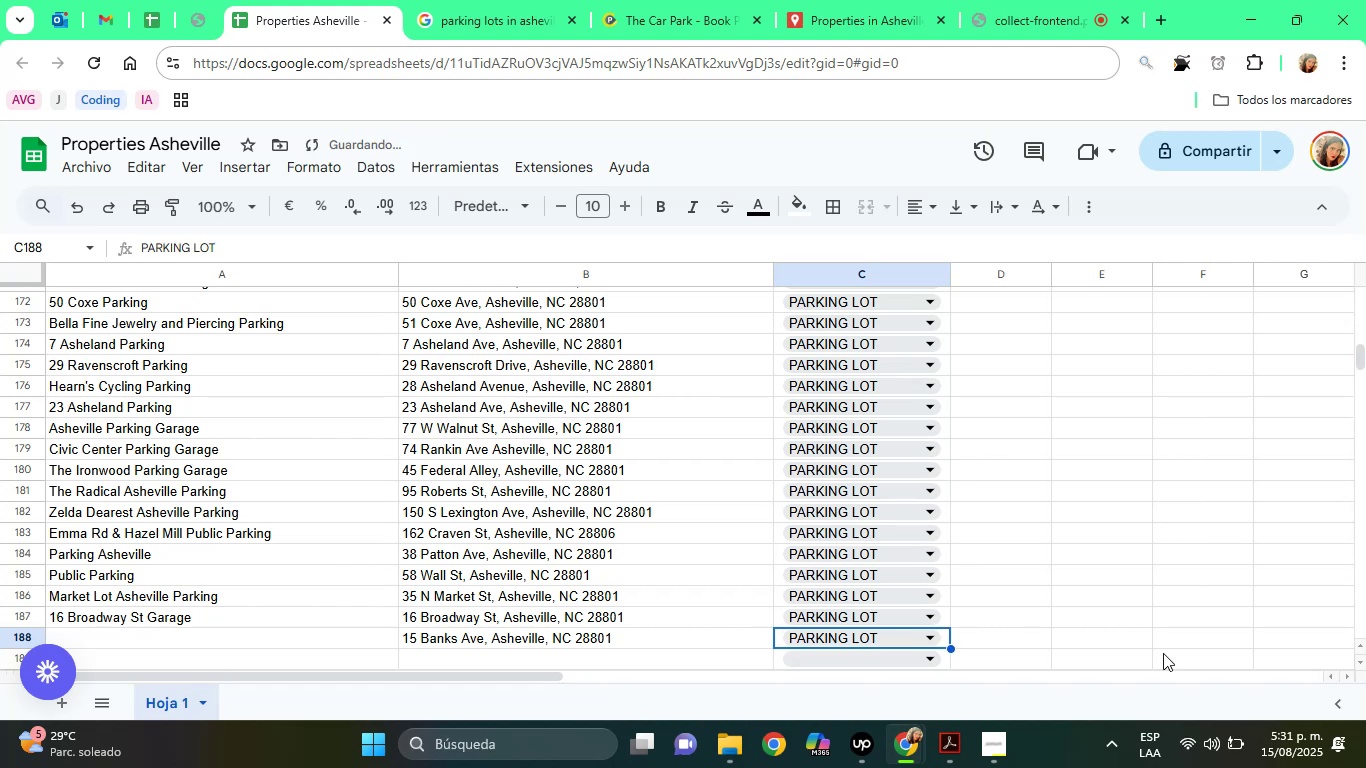 
left_click([1163, 653])
 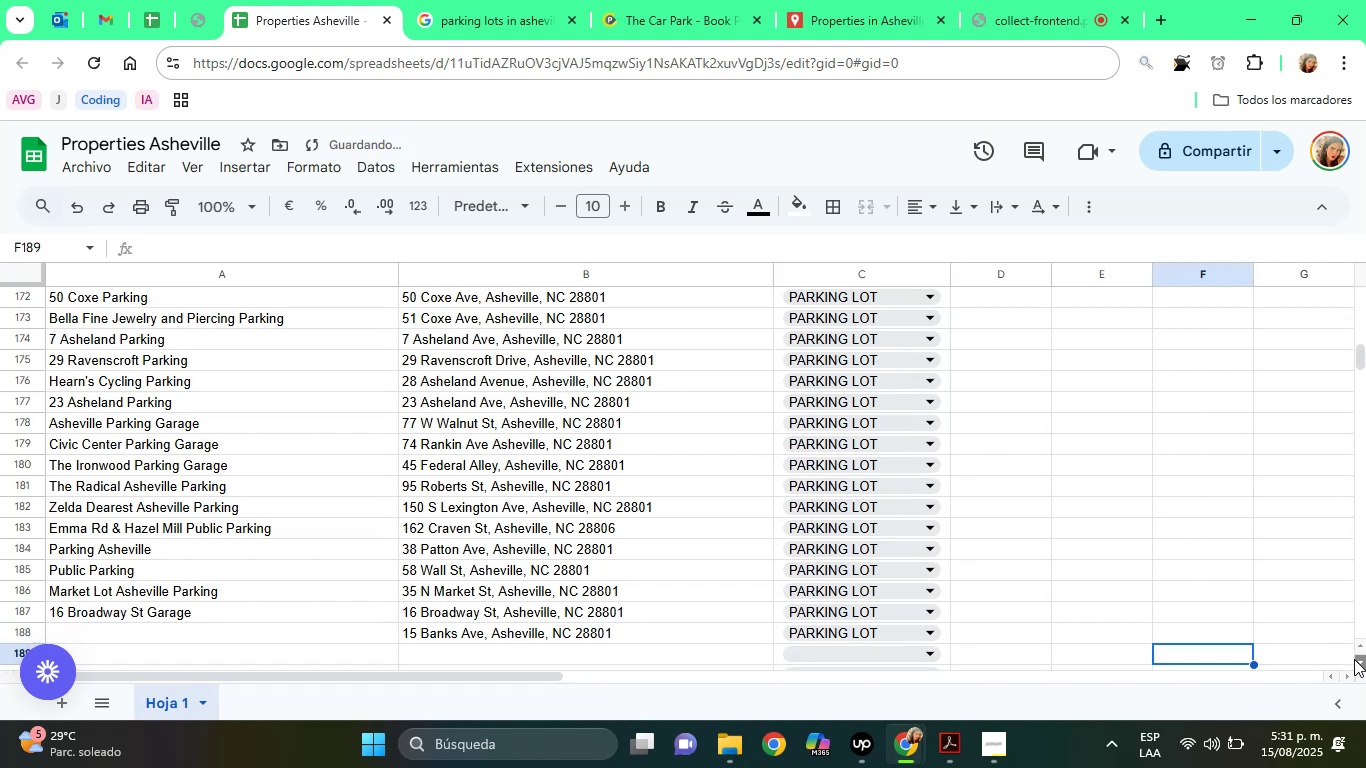 
left_click([1354, 659])
 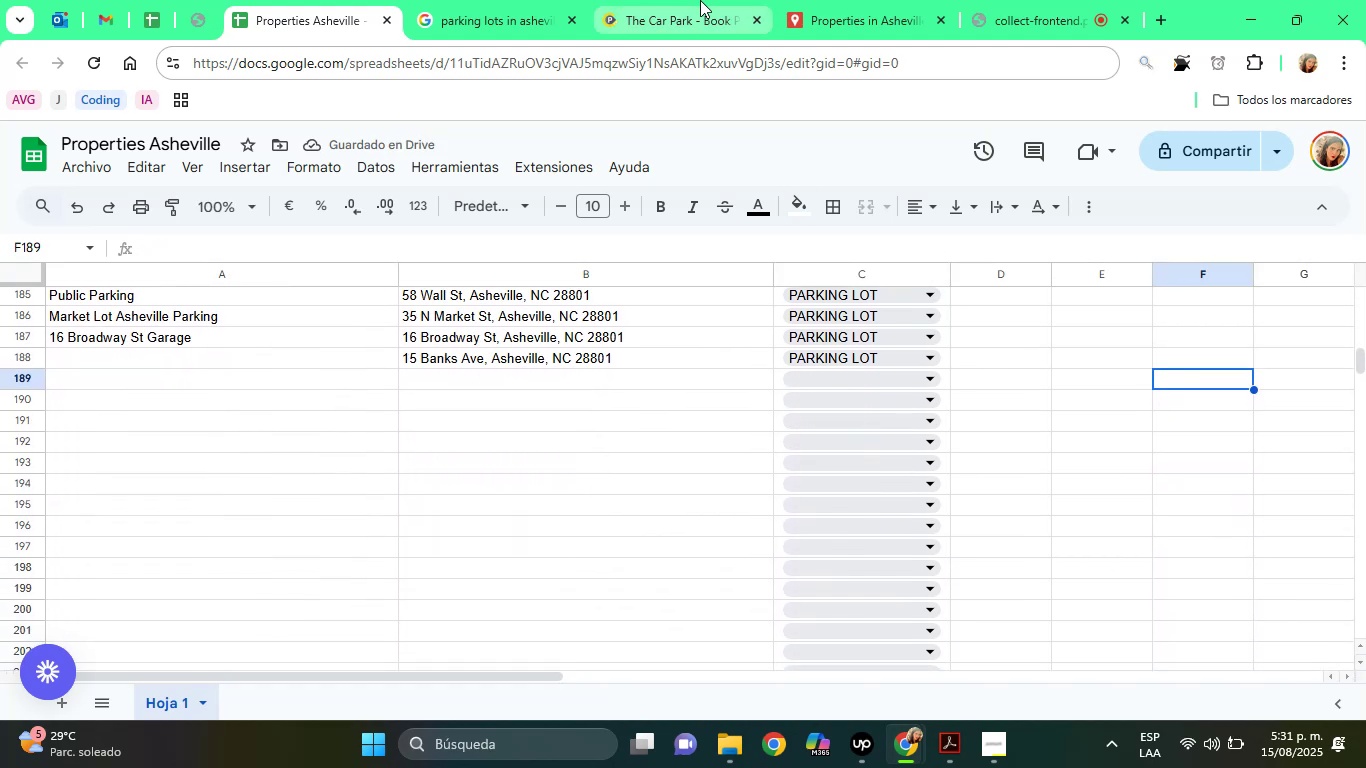 
left_click([797, 0])
 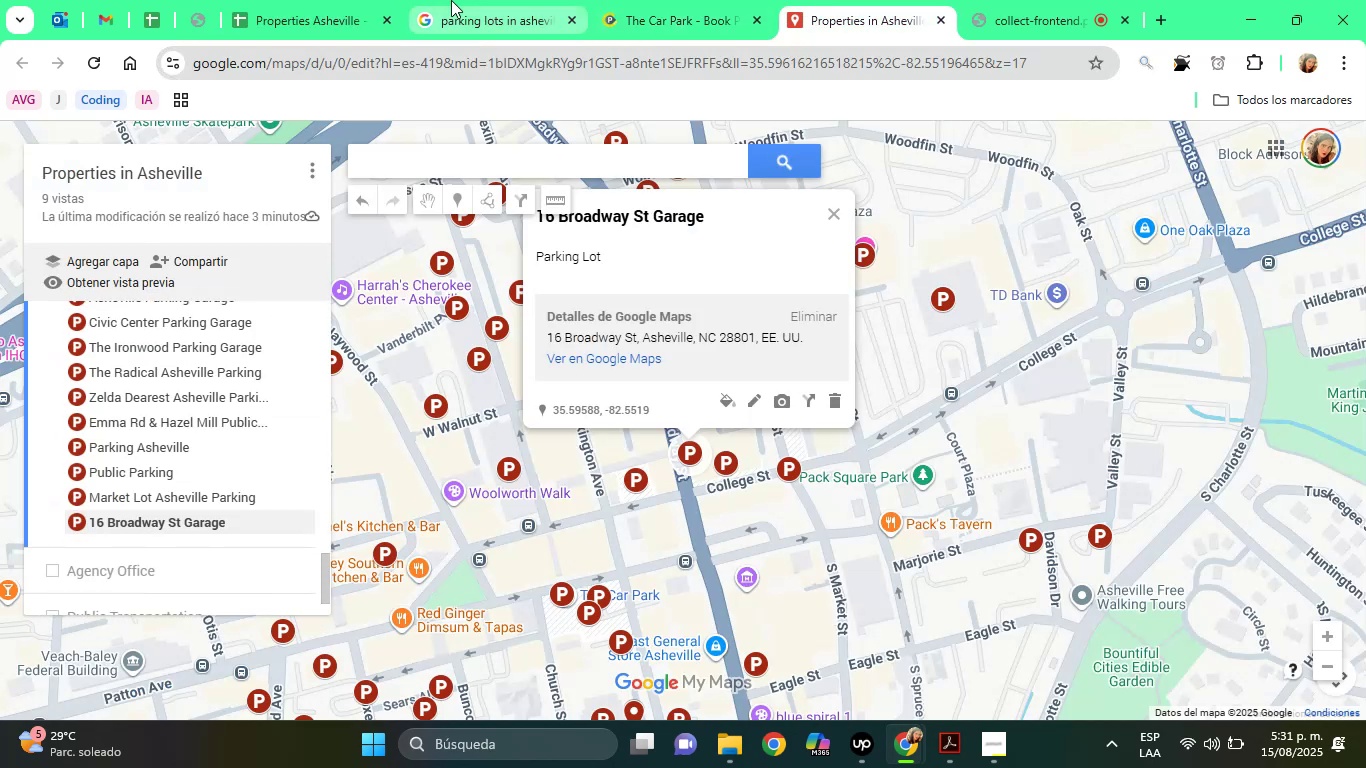 
left_click([451, 0])
 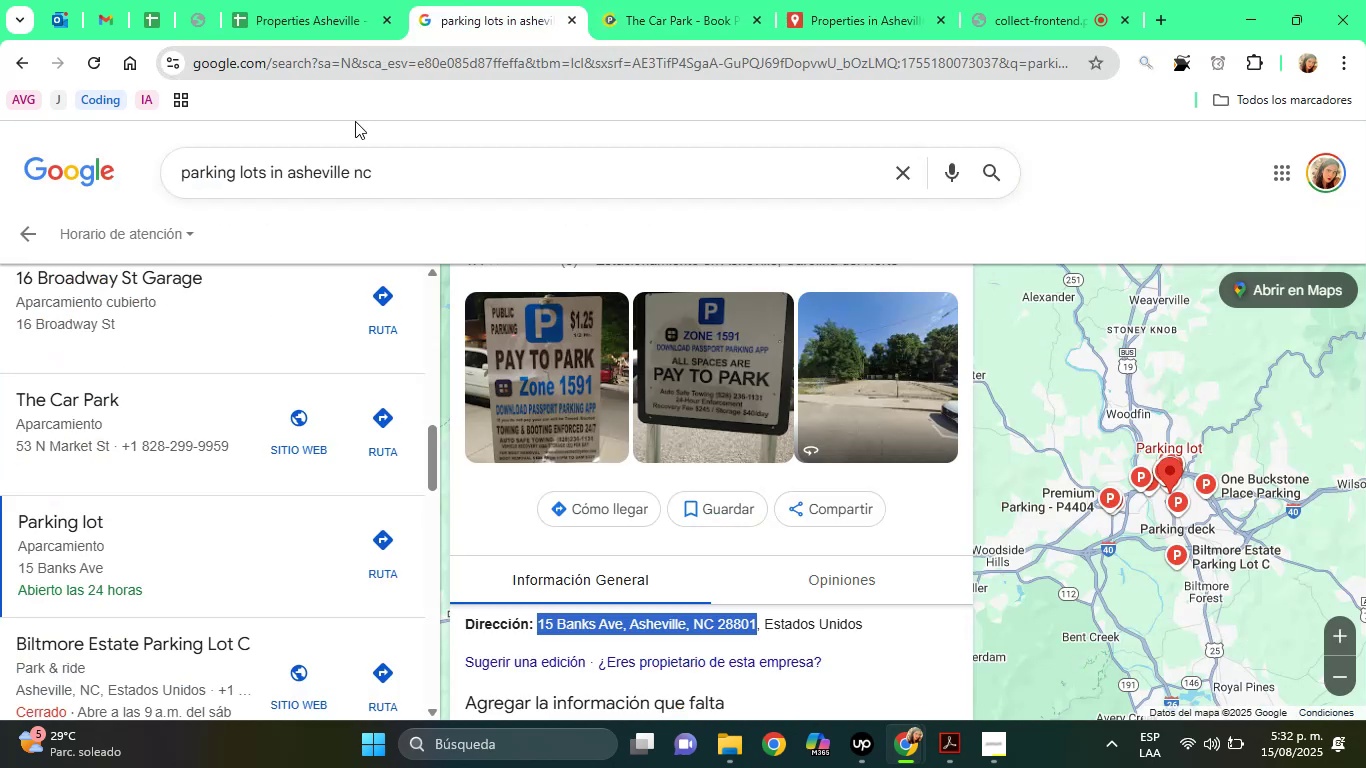 
left_click([316, 0])
 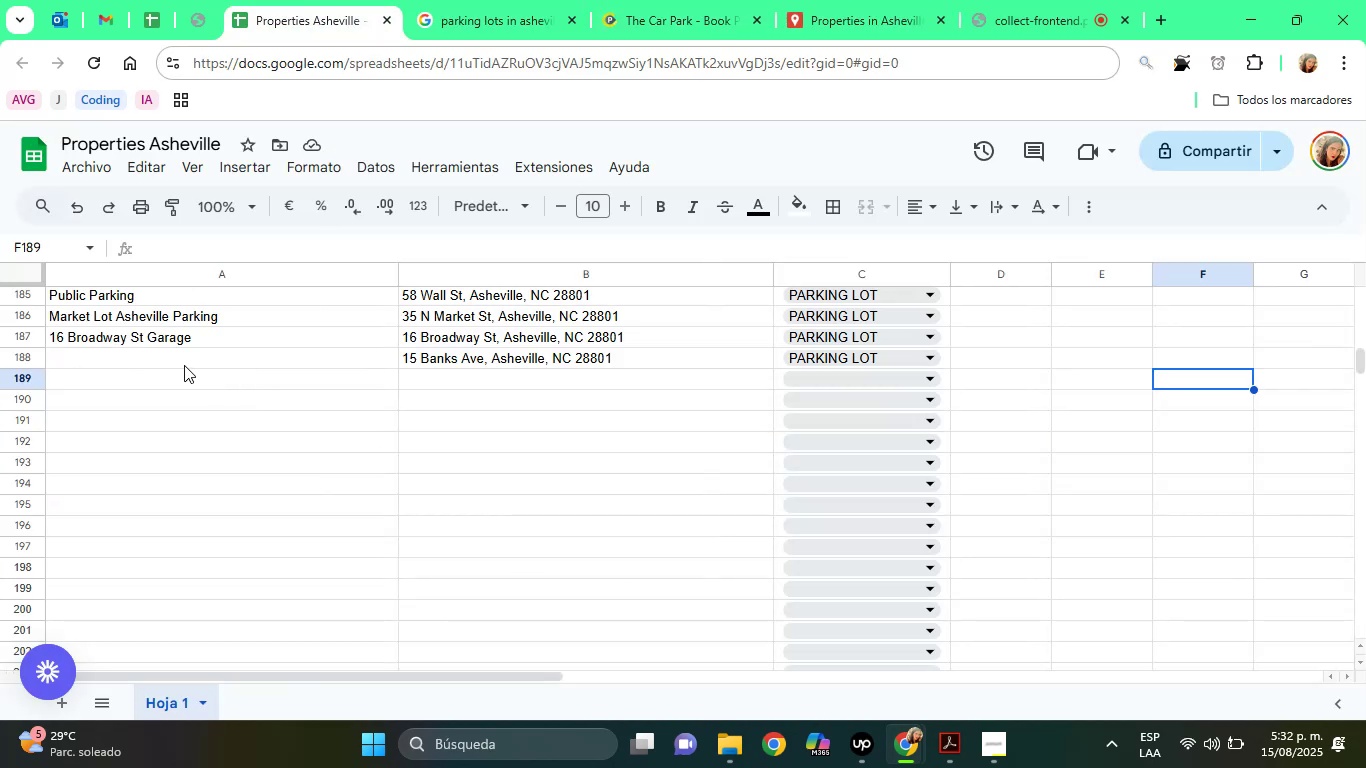 
left_click([184, 365])
 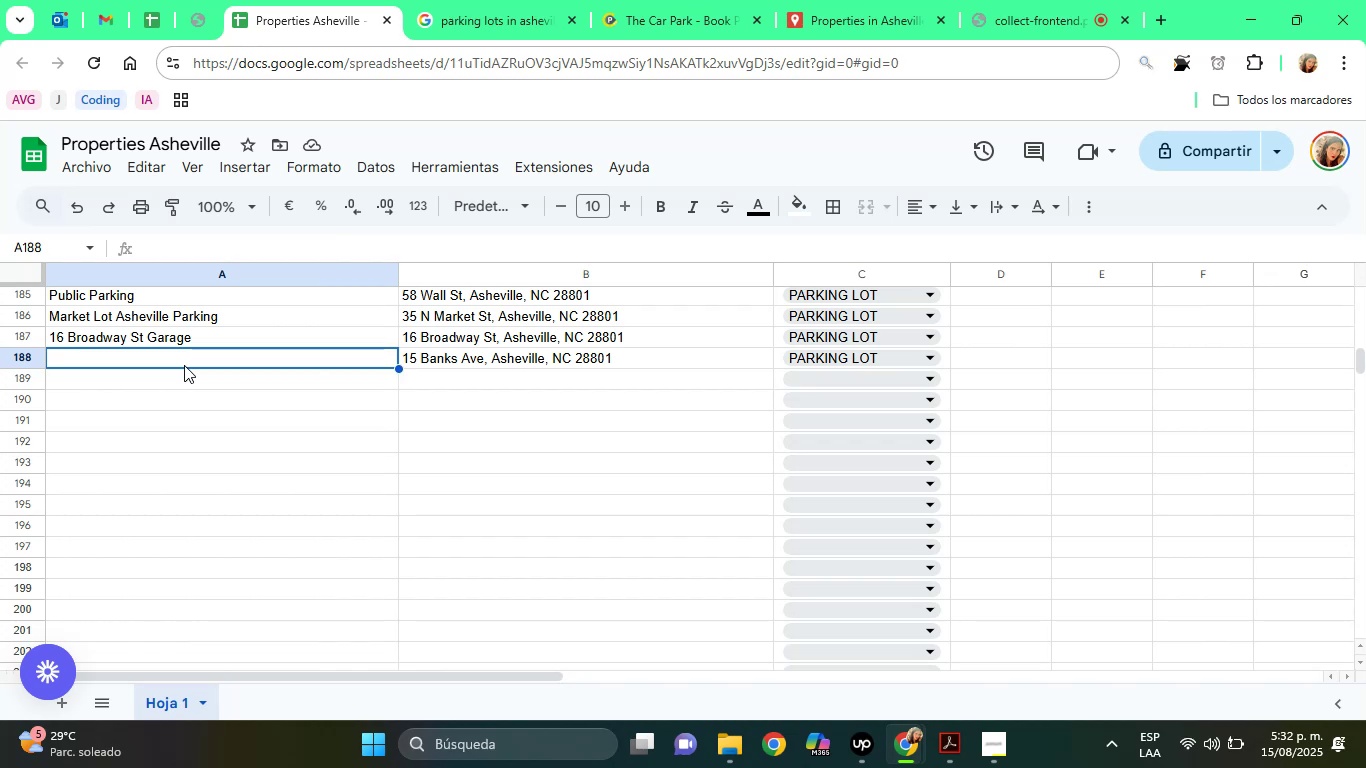 
type(15 Ban)
key(Backspace)
type(nks A)
key(Backspace)
type(Parking)
 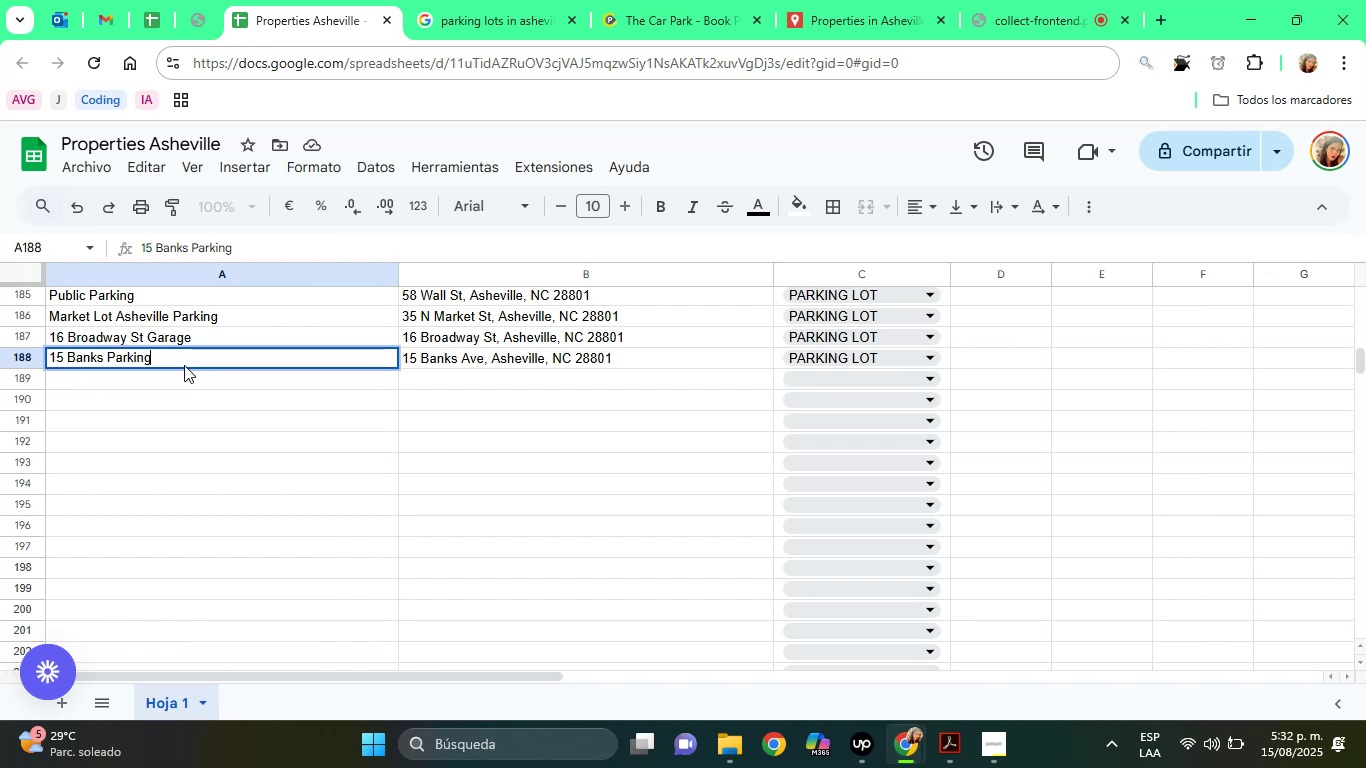 
key(Enter)
 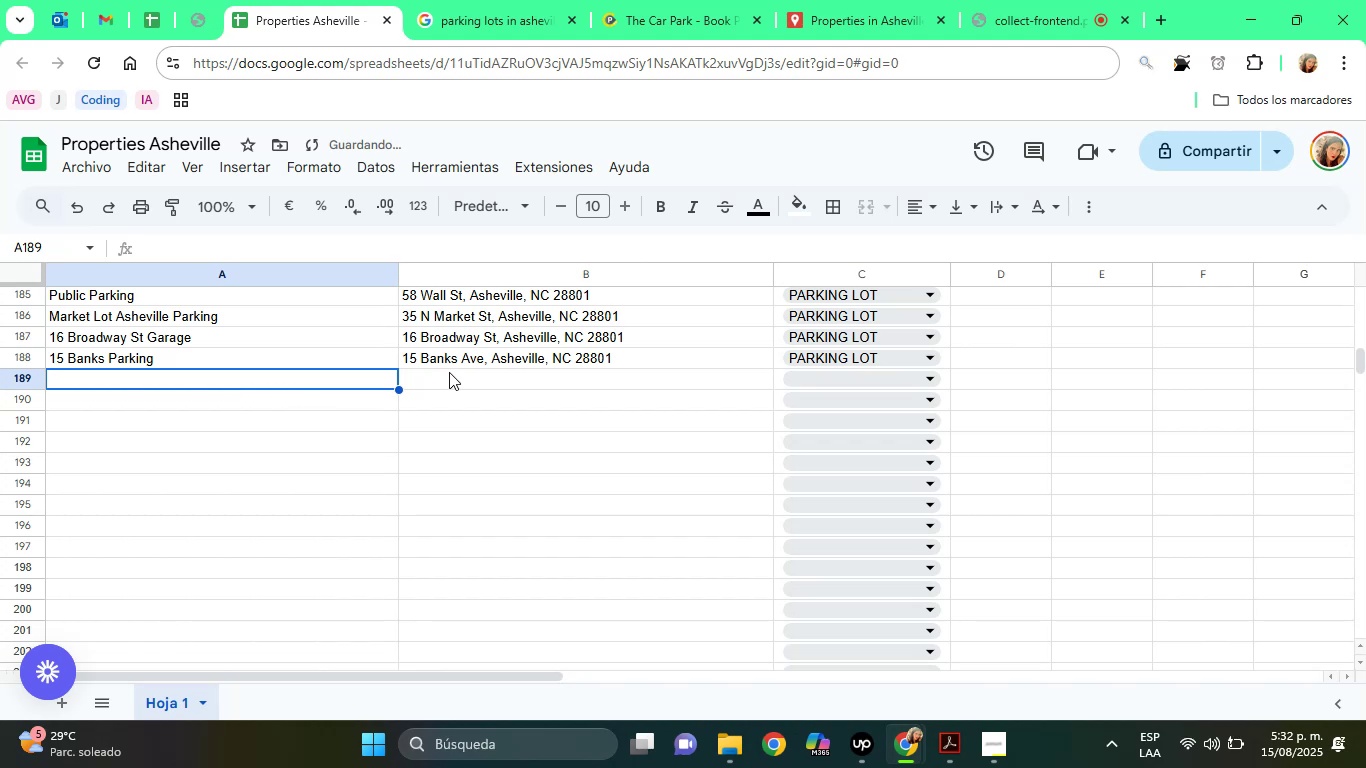 
left_click([498, 354])
 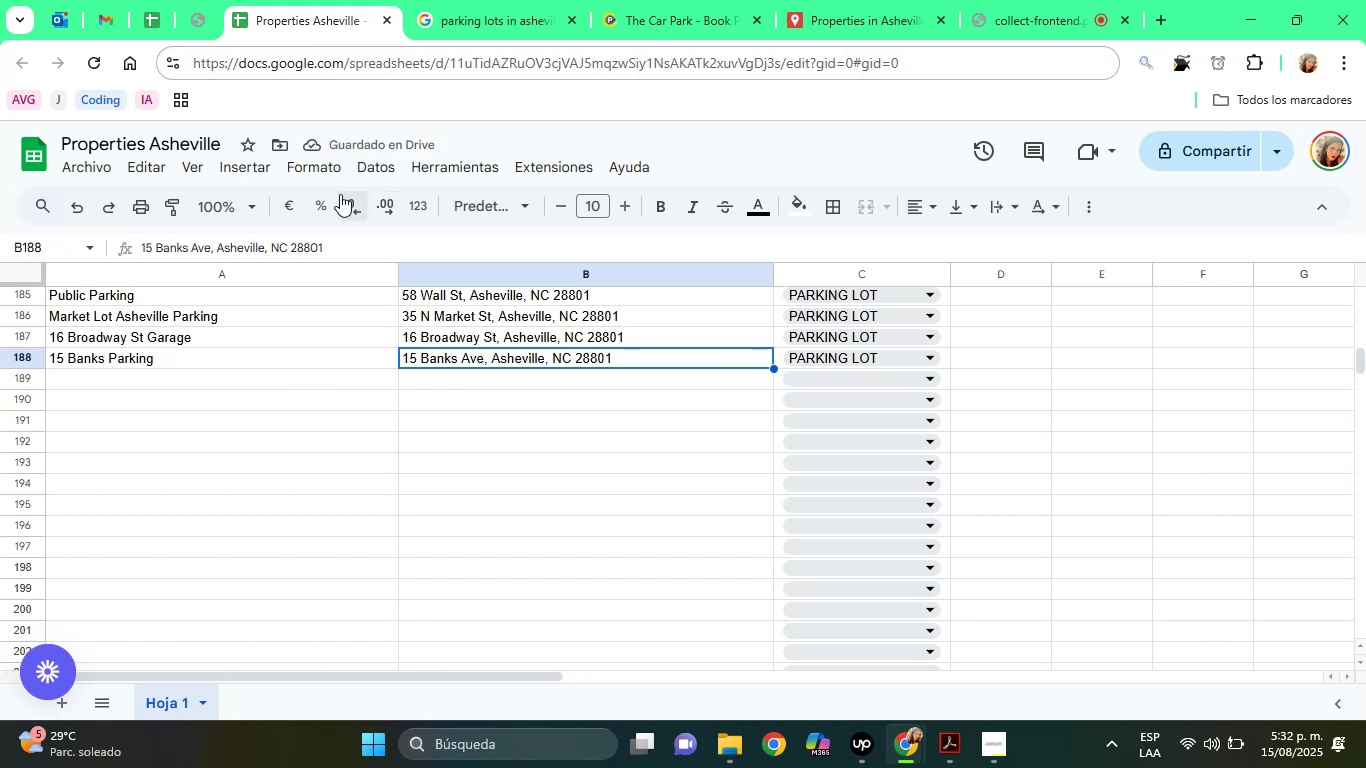 
double_click([285, 245])
 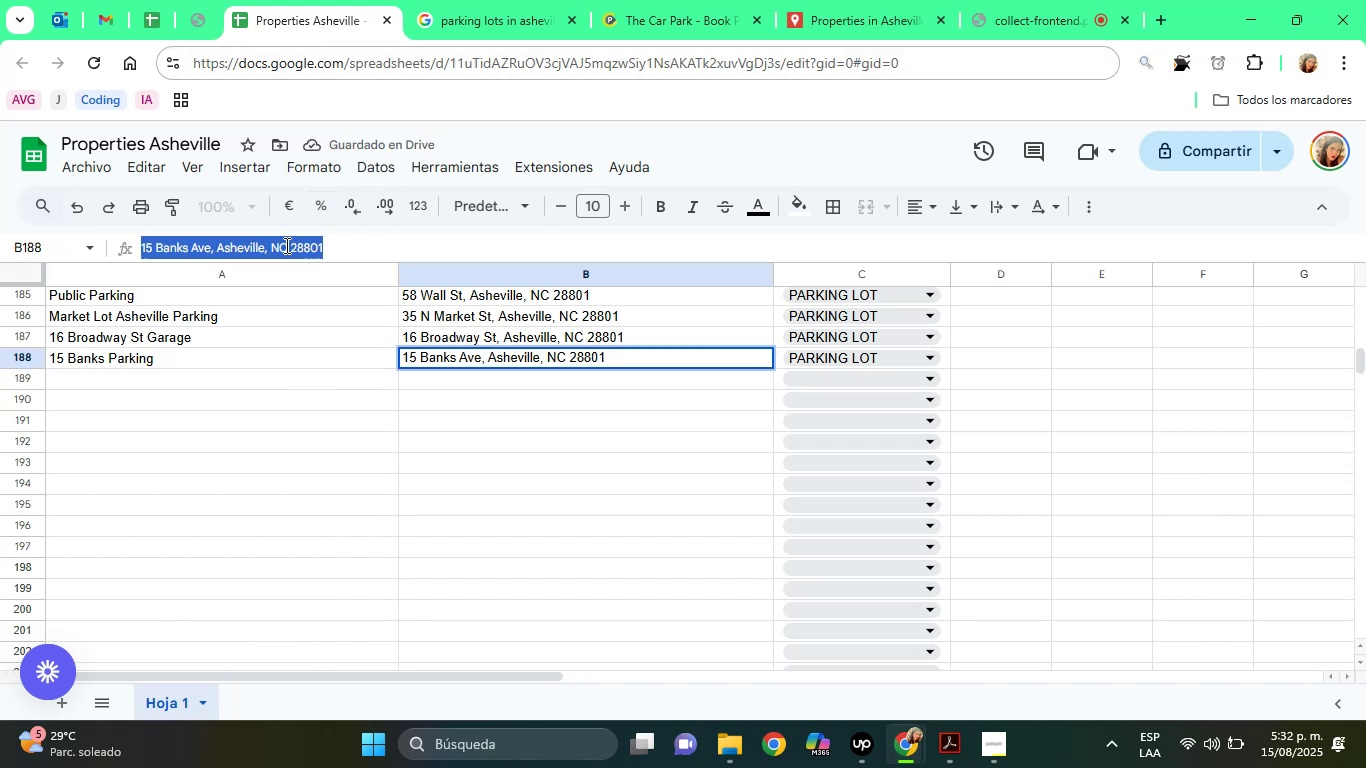 
triple_click([285, 245])
 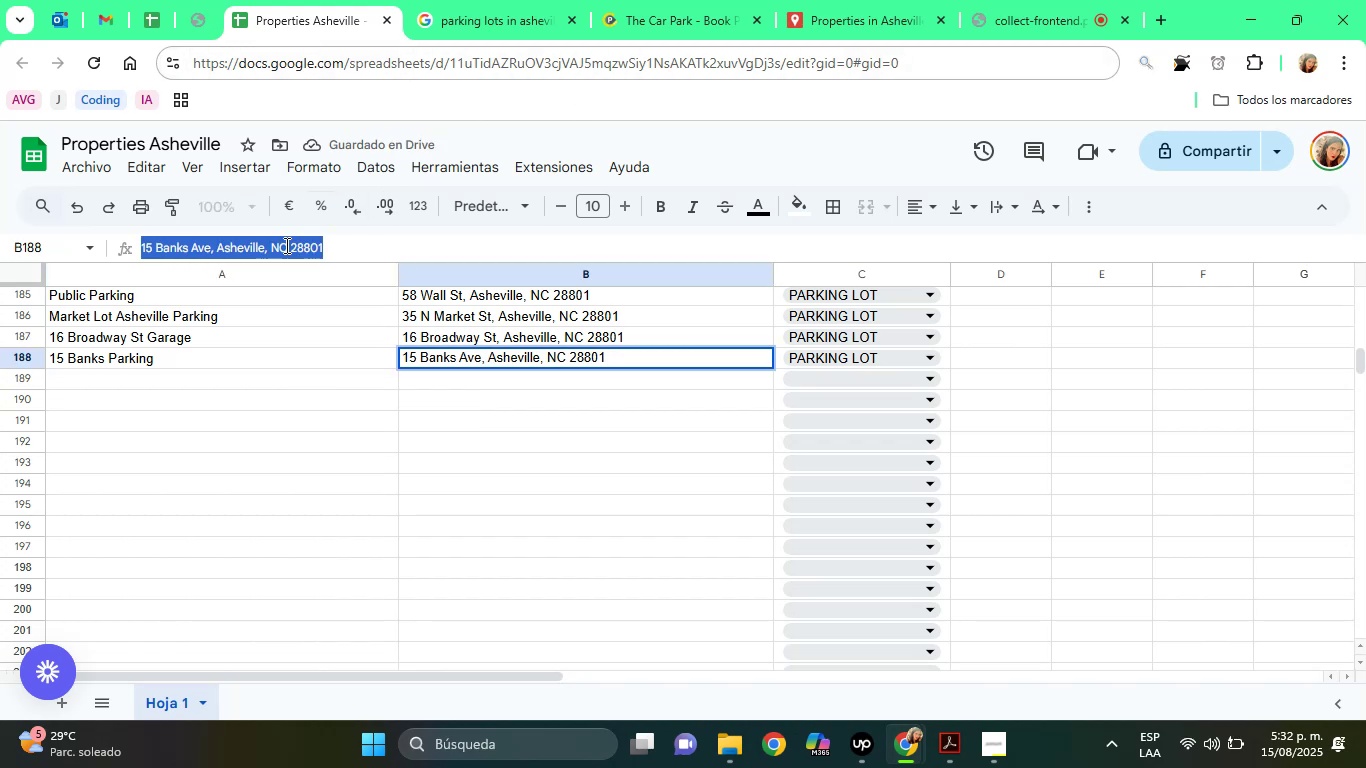 
right_click([285, 245])
 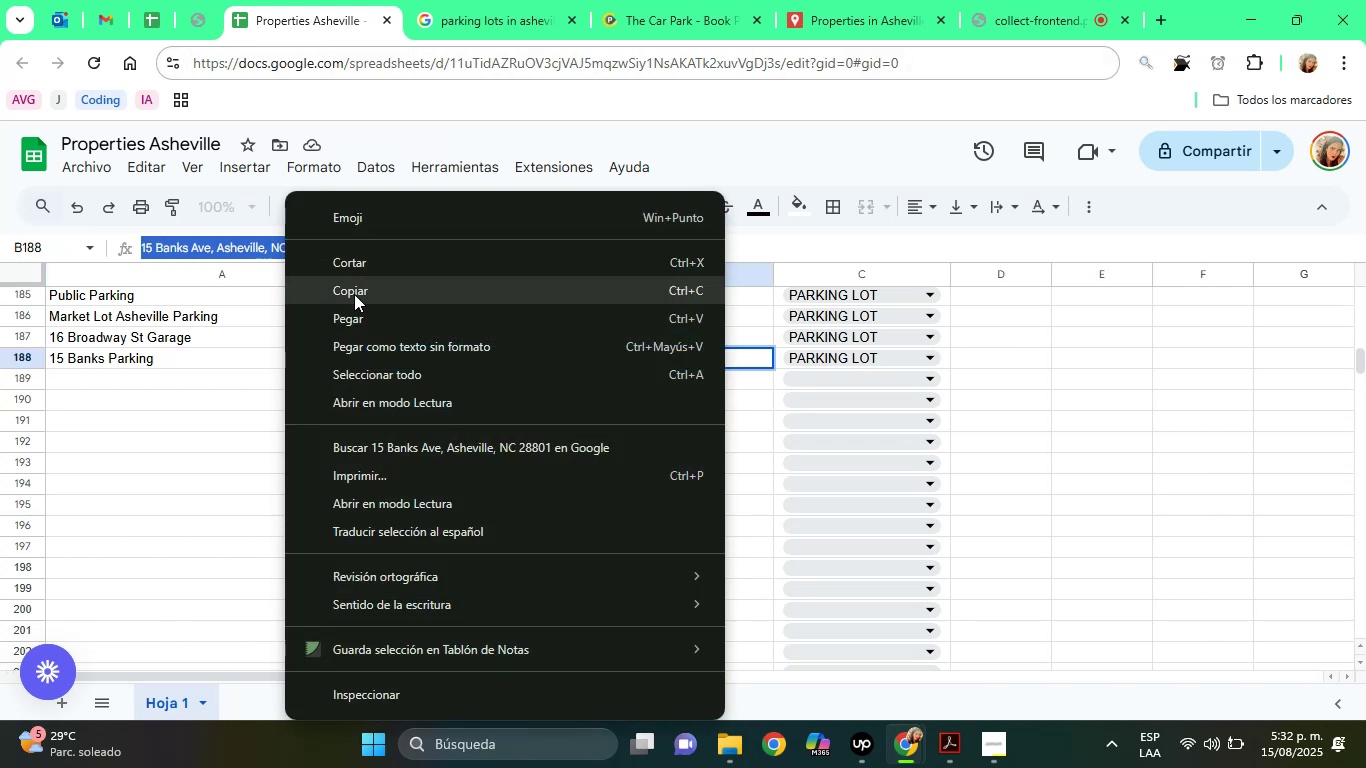 
left_click([355, 295])
 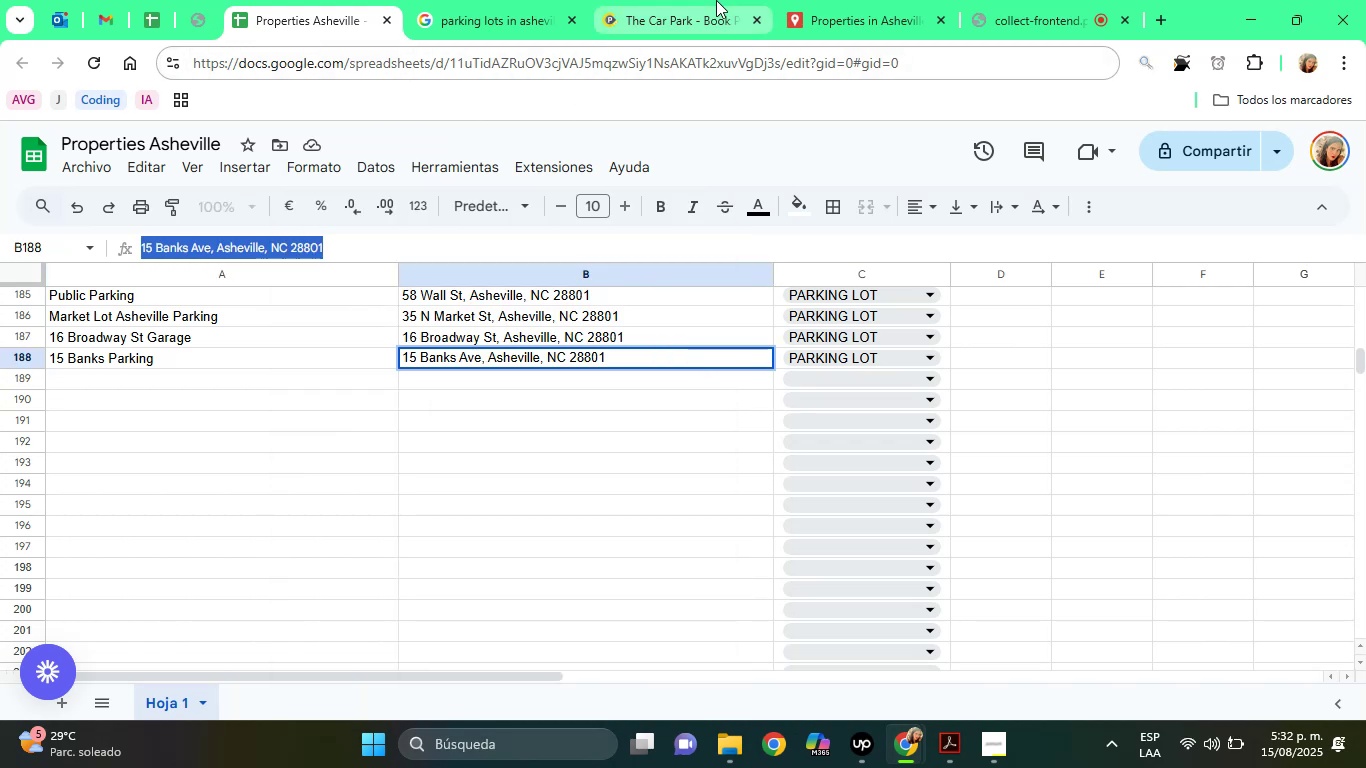 
left_click([716, 0])
 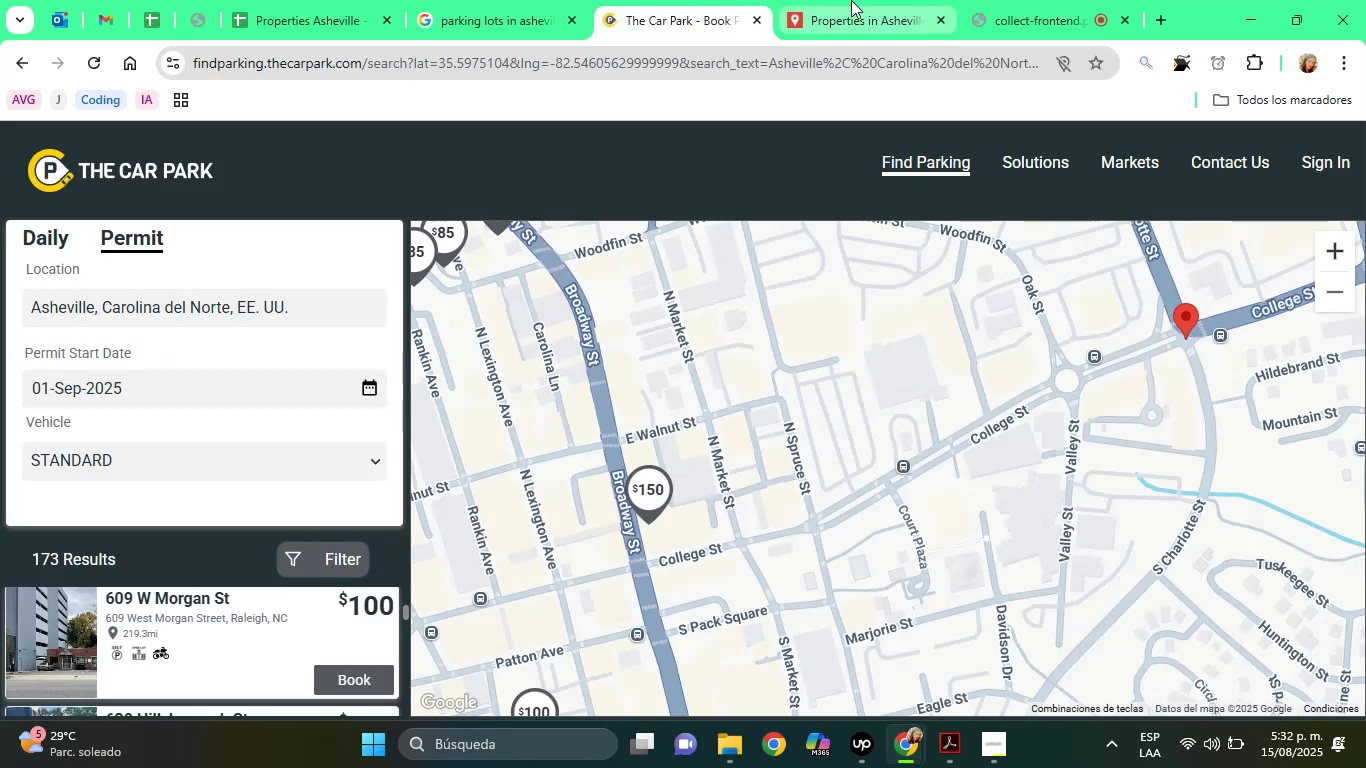 
left_click([851, 0])
 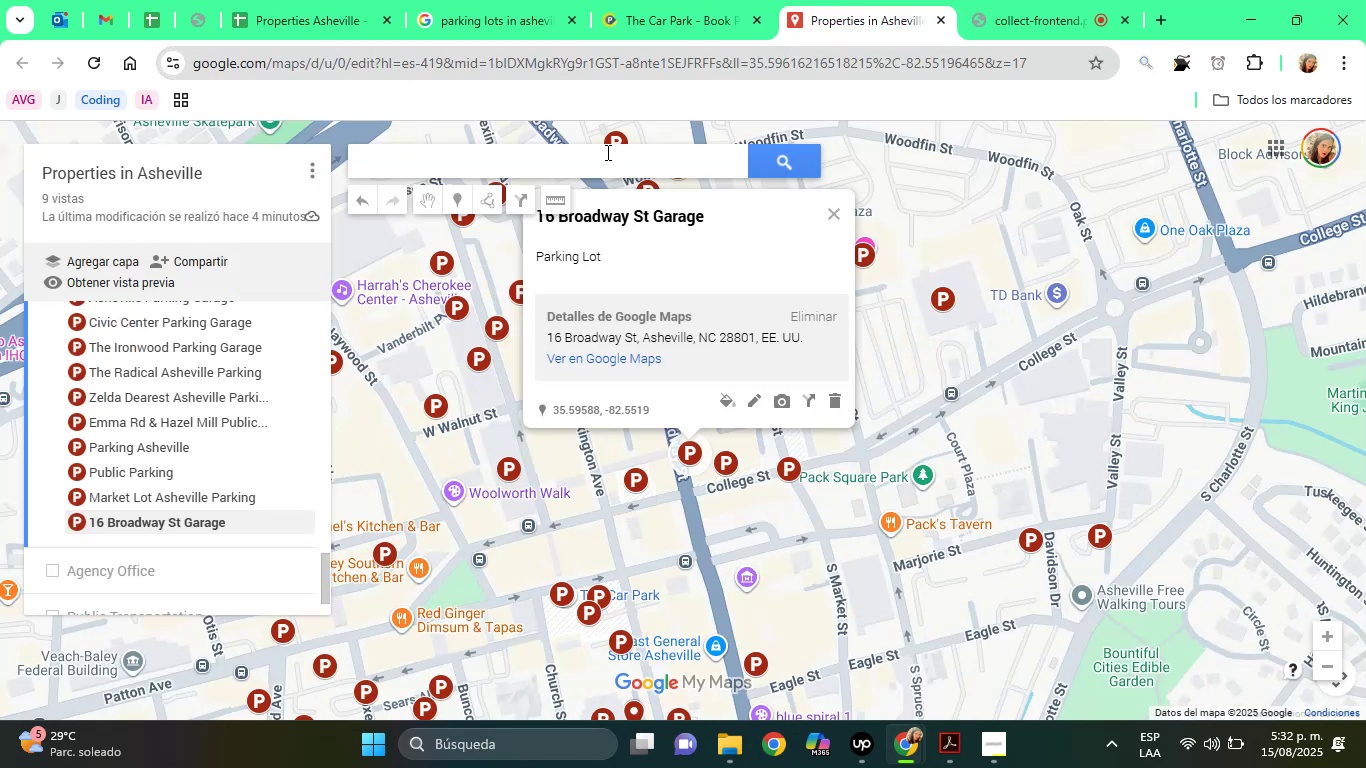 
left_click([606, 152])
 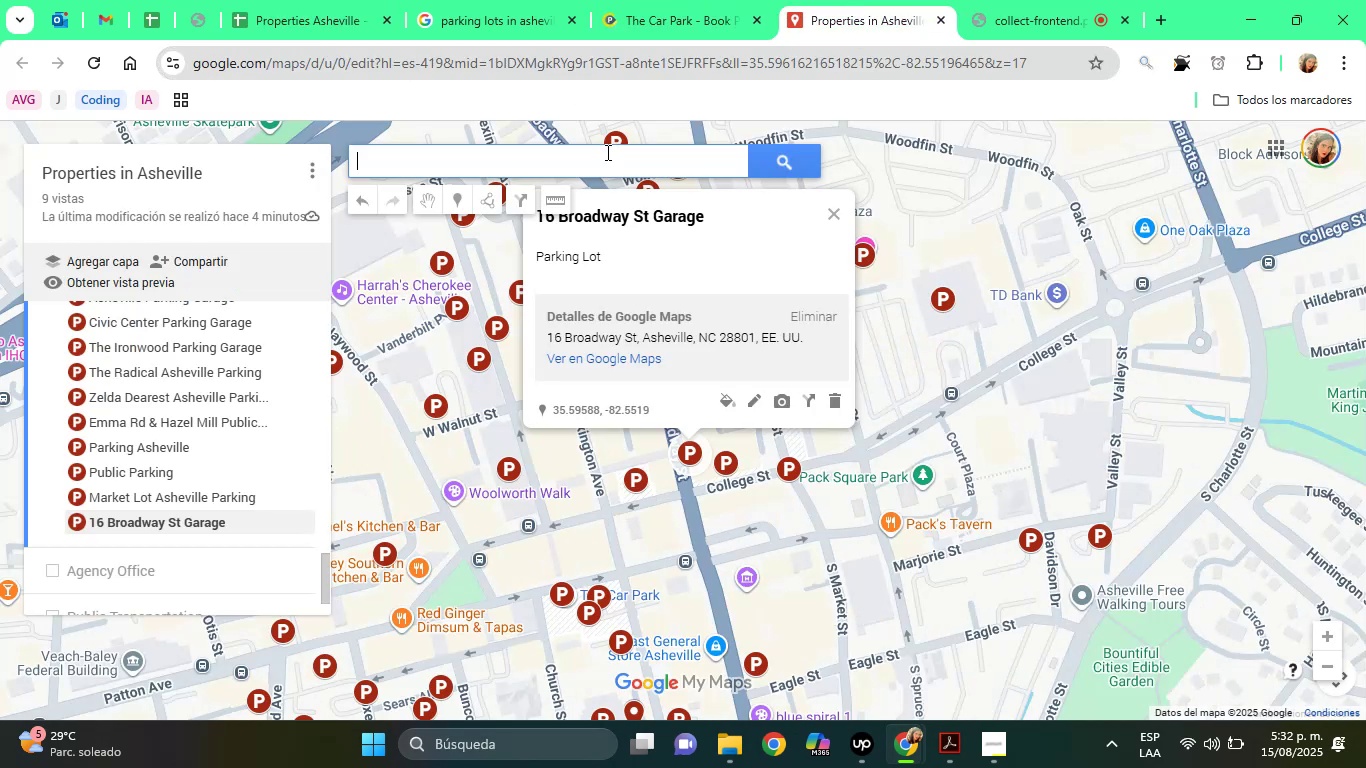 
right_click([606, 152])
 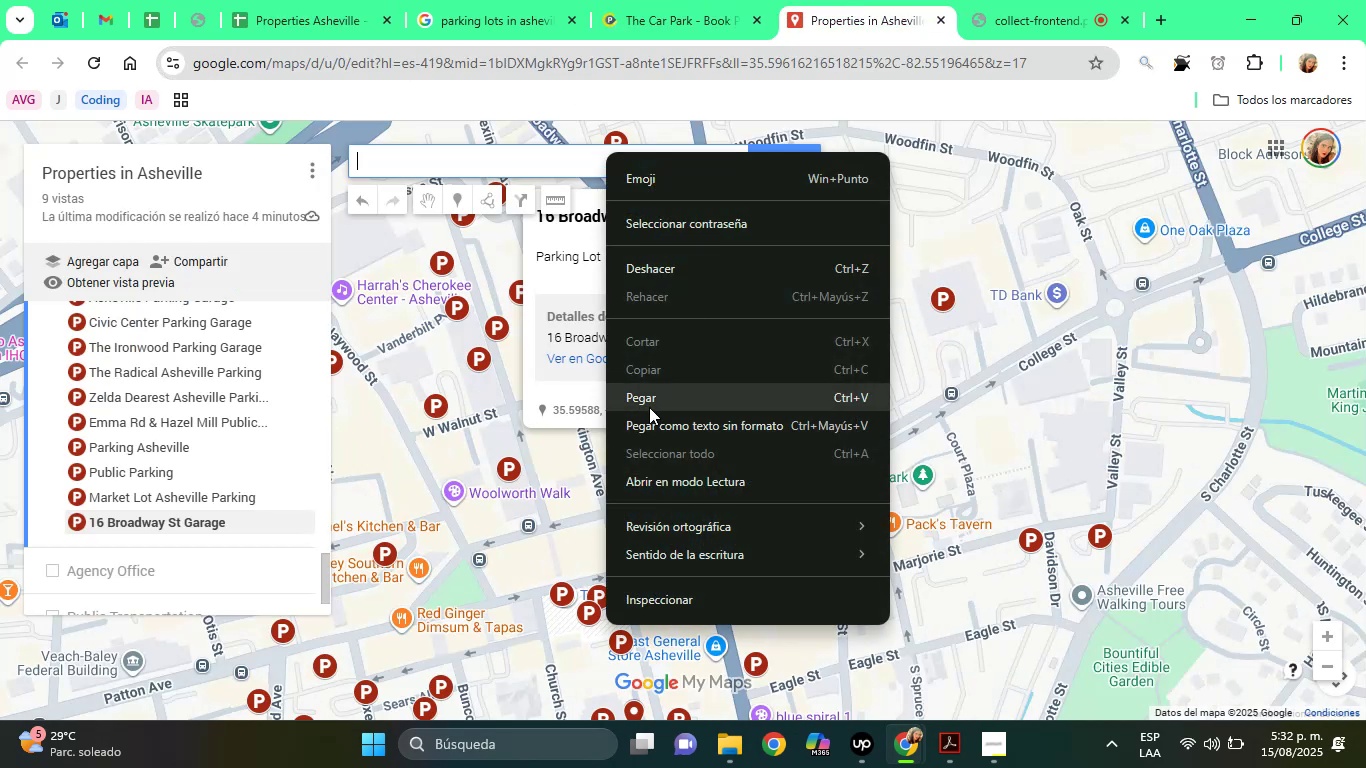 
left_click([649, 407])
 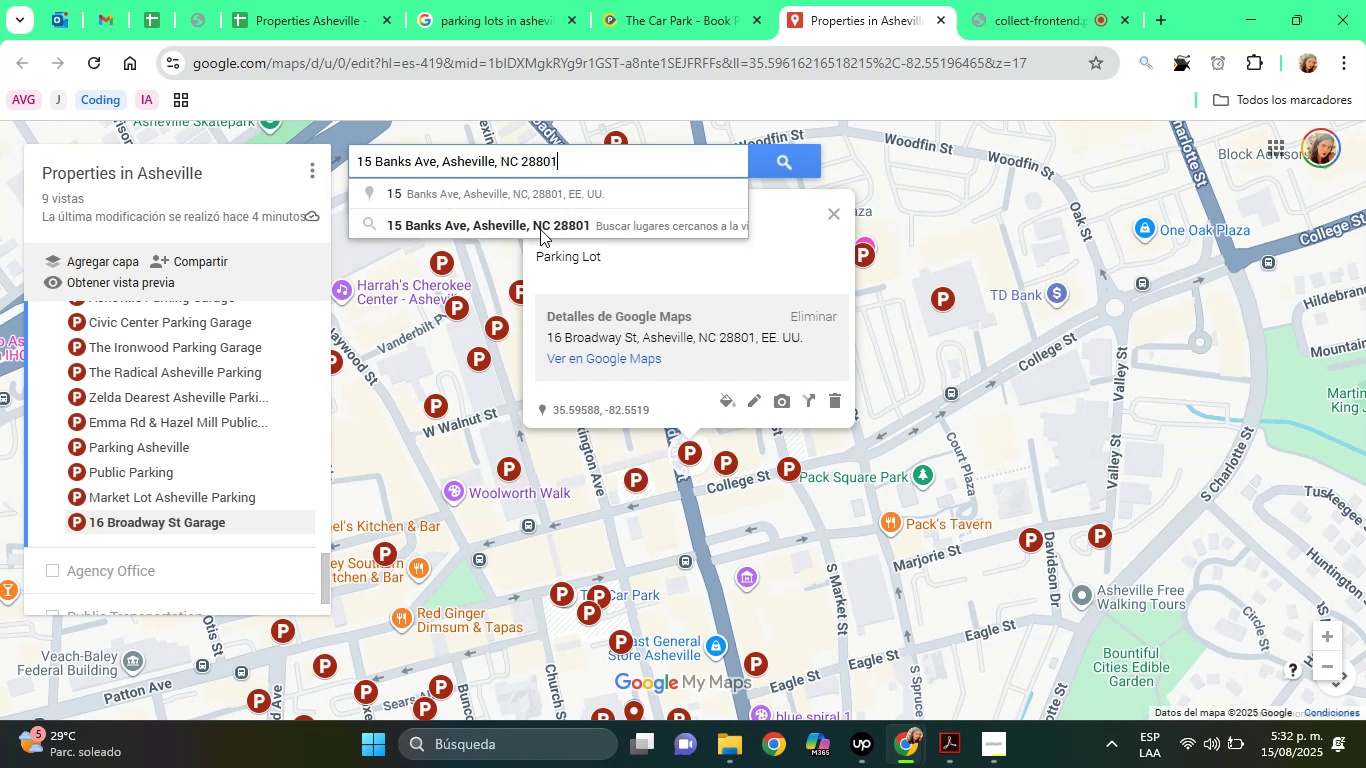 
left_click([528, 216])
 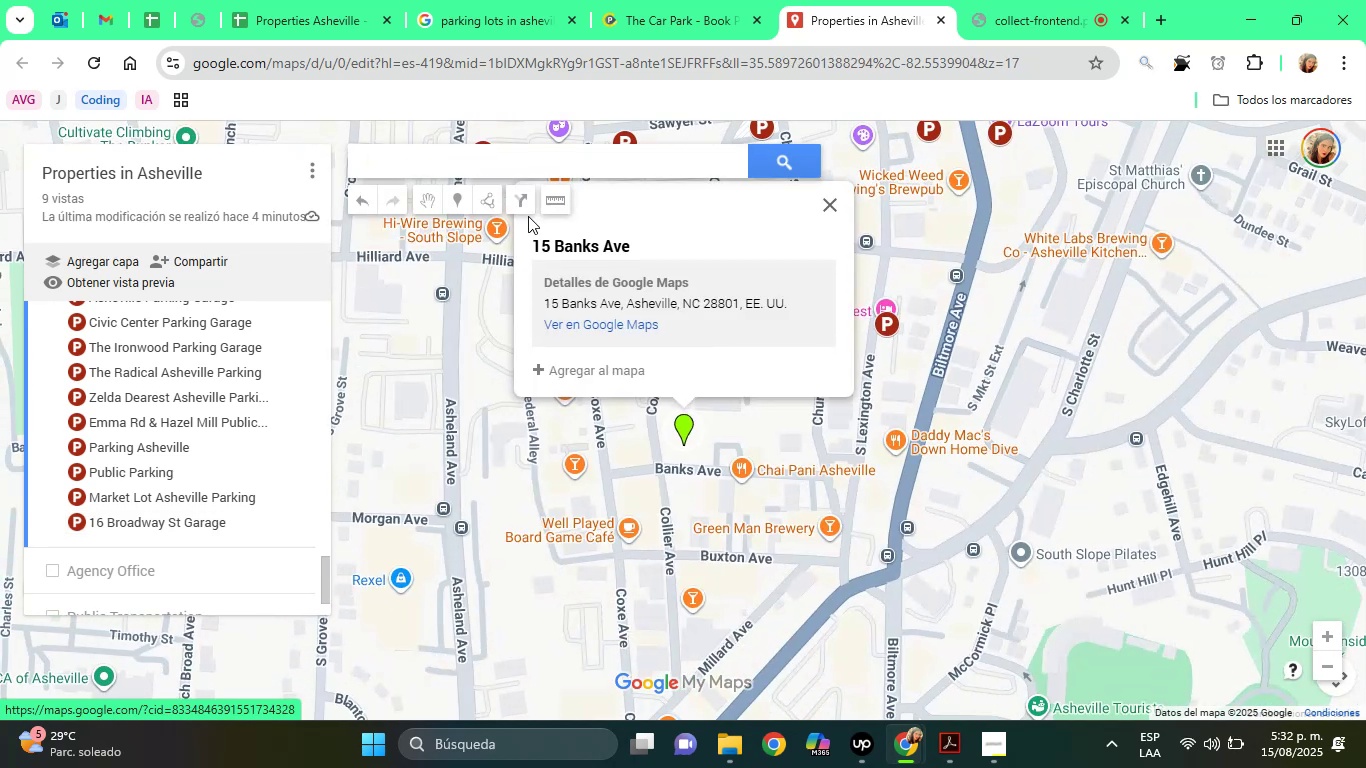 
wait(11.49)
 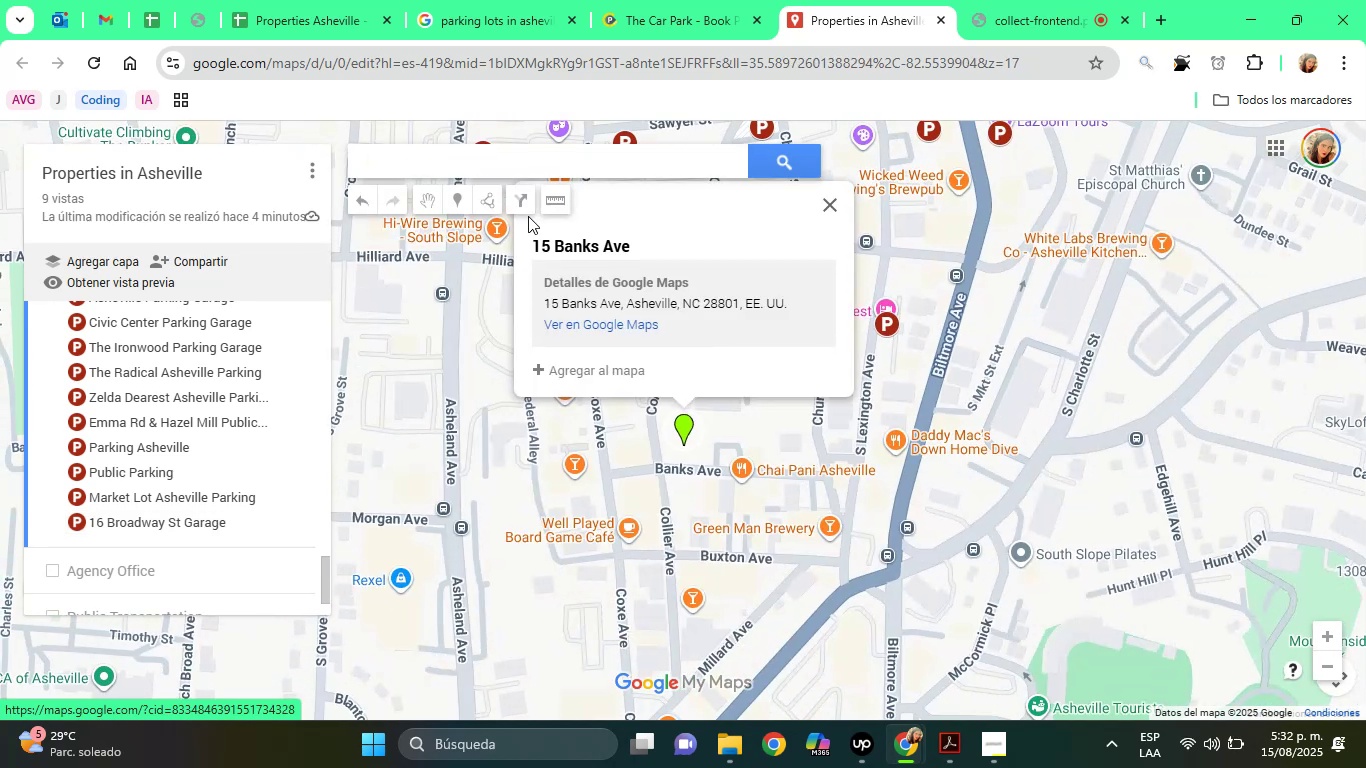 
left_click([588, 371])
 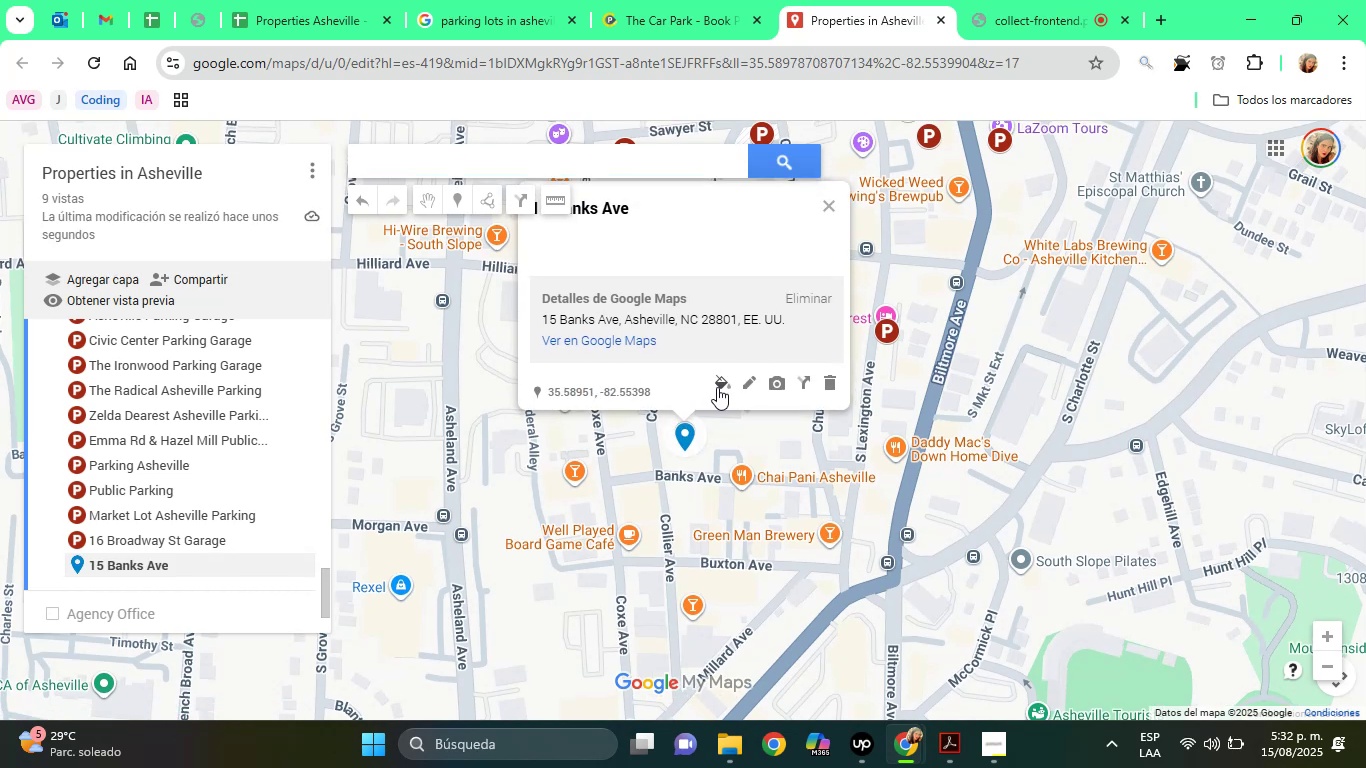 
left_click([721, 388])
 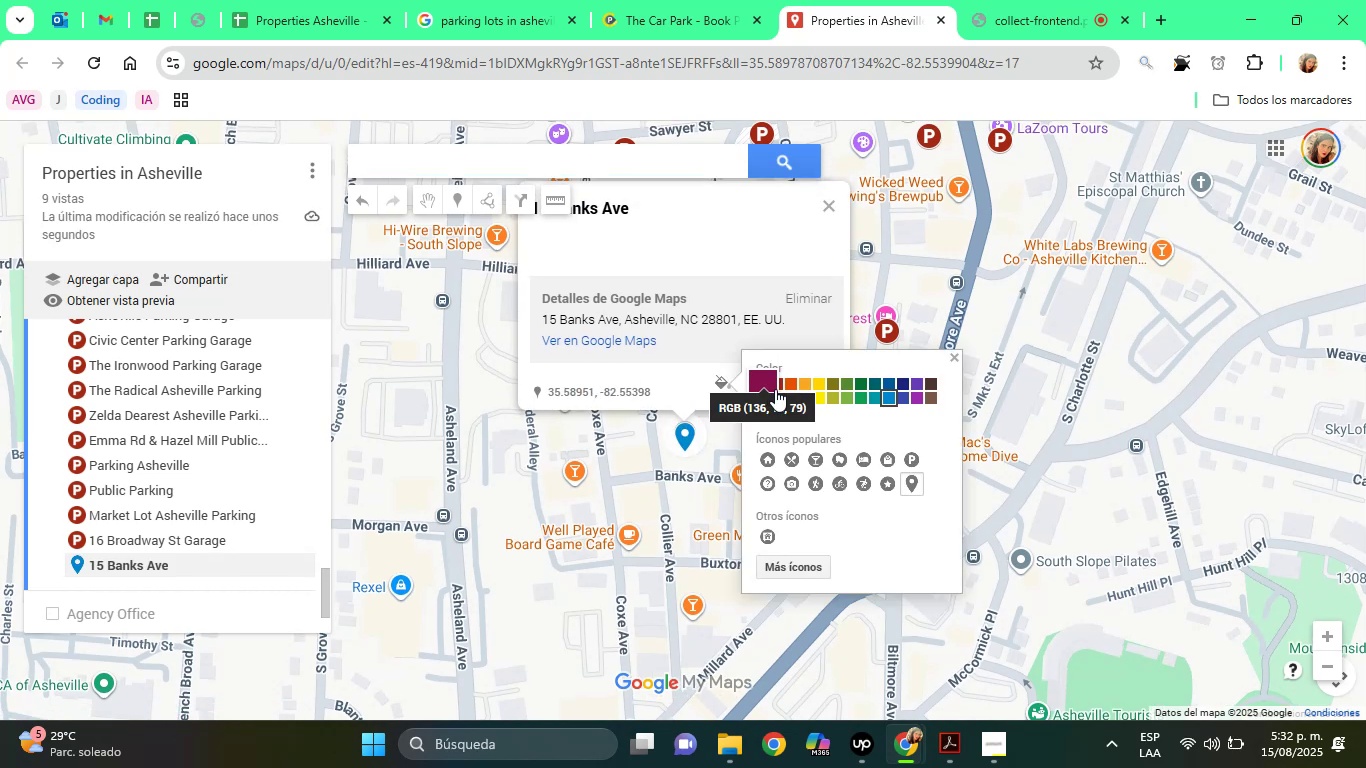 
left_click([780, 389])
 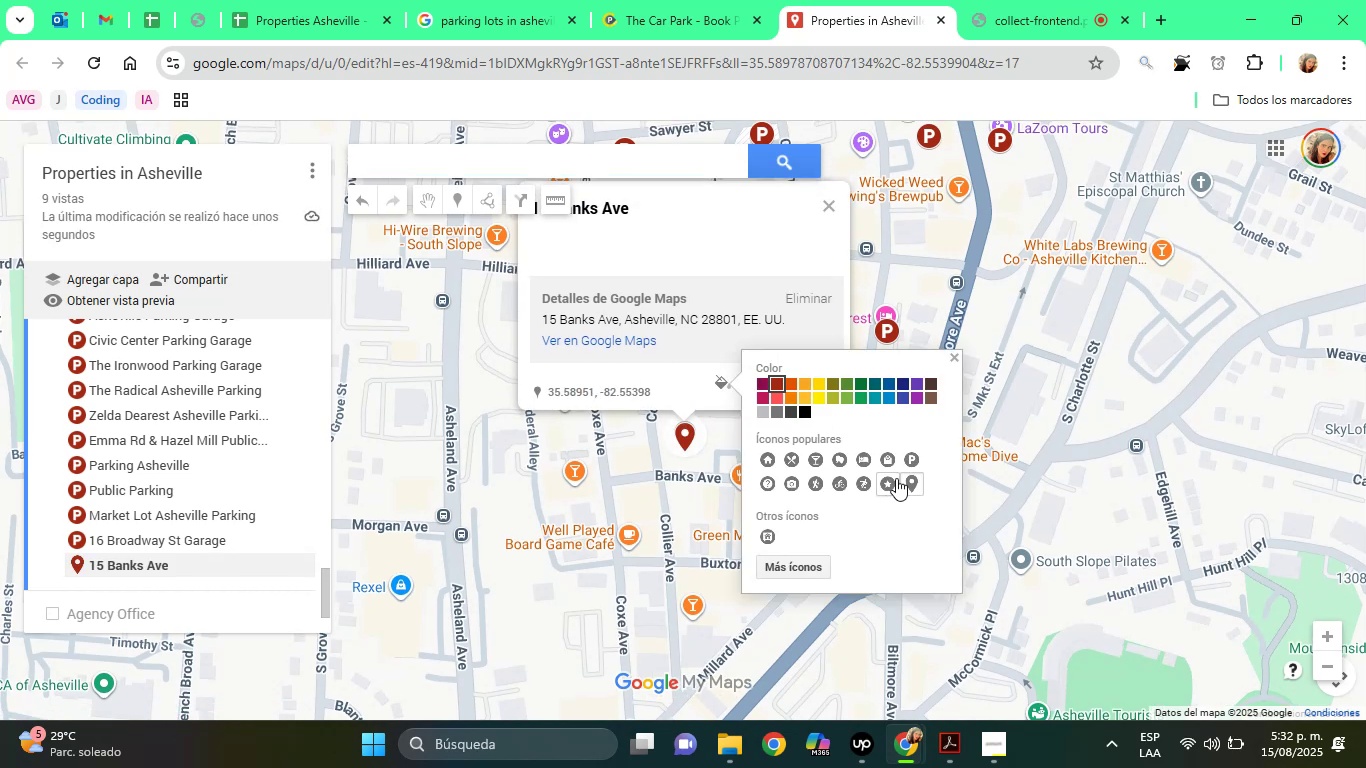 
left_click_drag(start_coordinate=[914, 444], to_coordinate=[914, 453])
 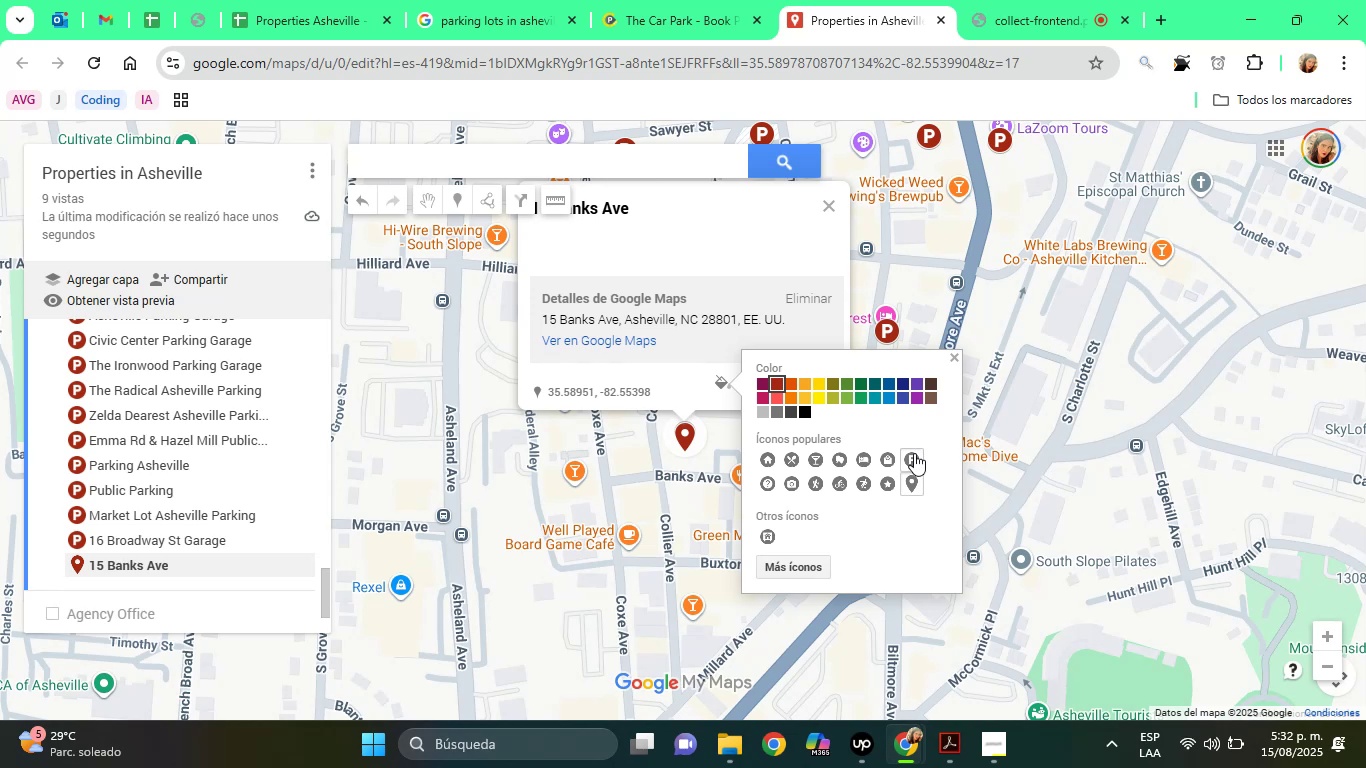 
left_click([914, 453])
 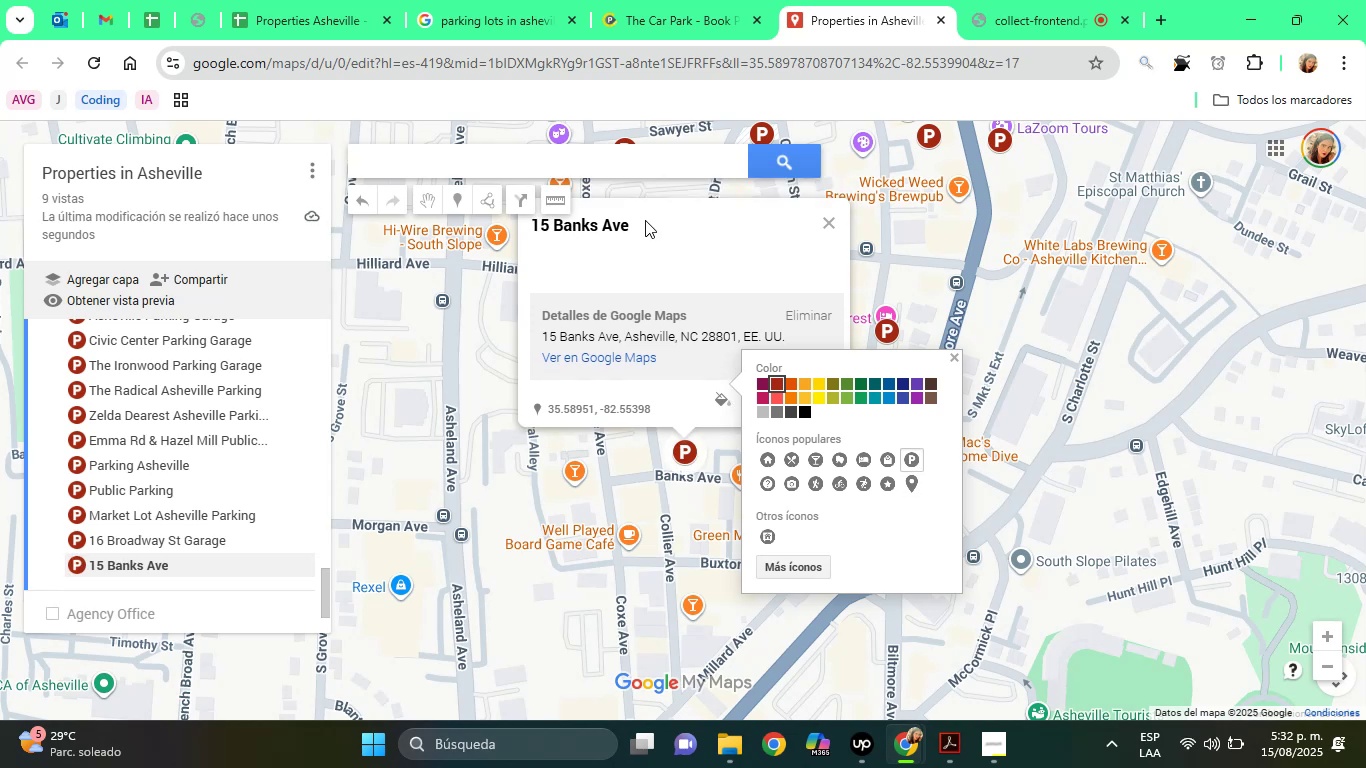 
left_click([645, 221])
 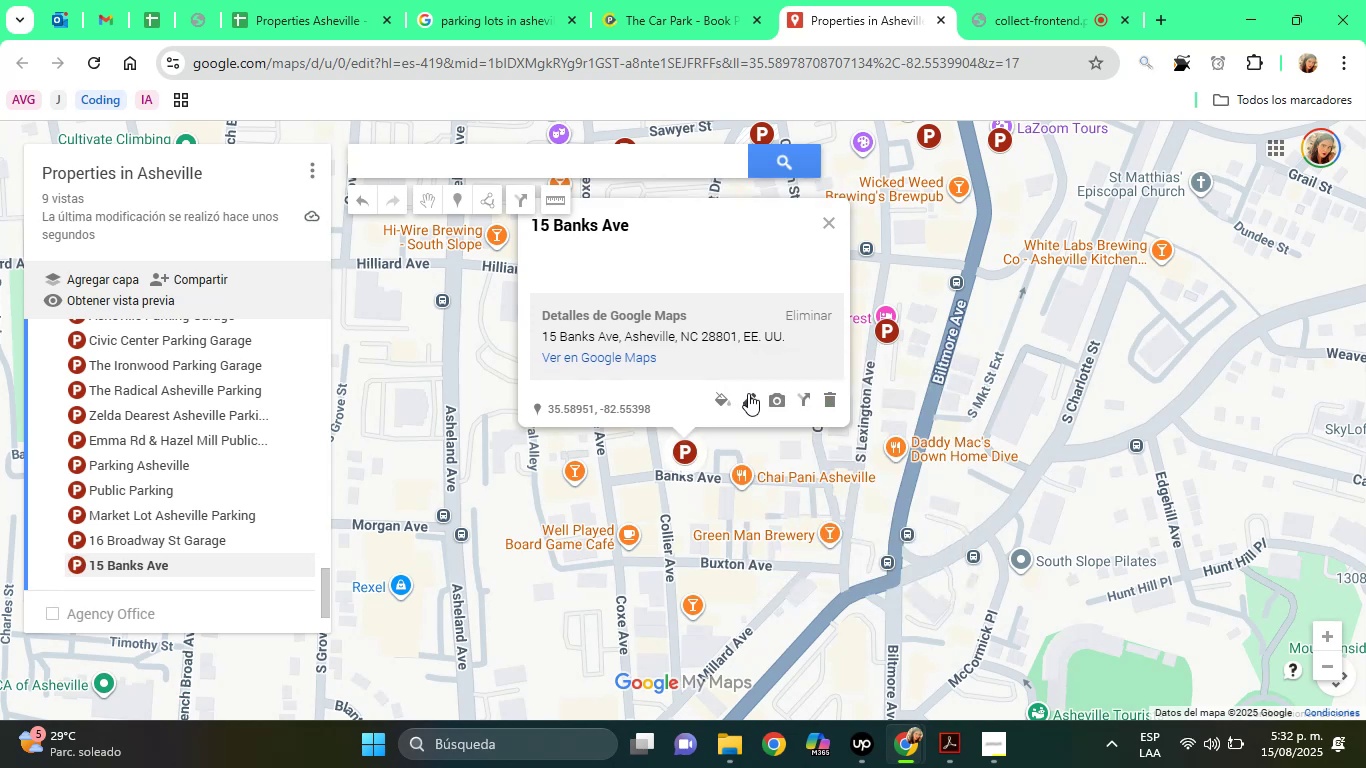 
left_click([748, 393])
 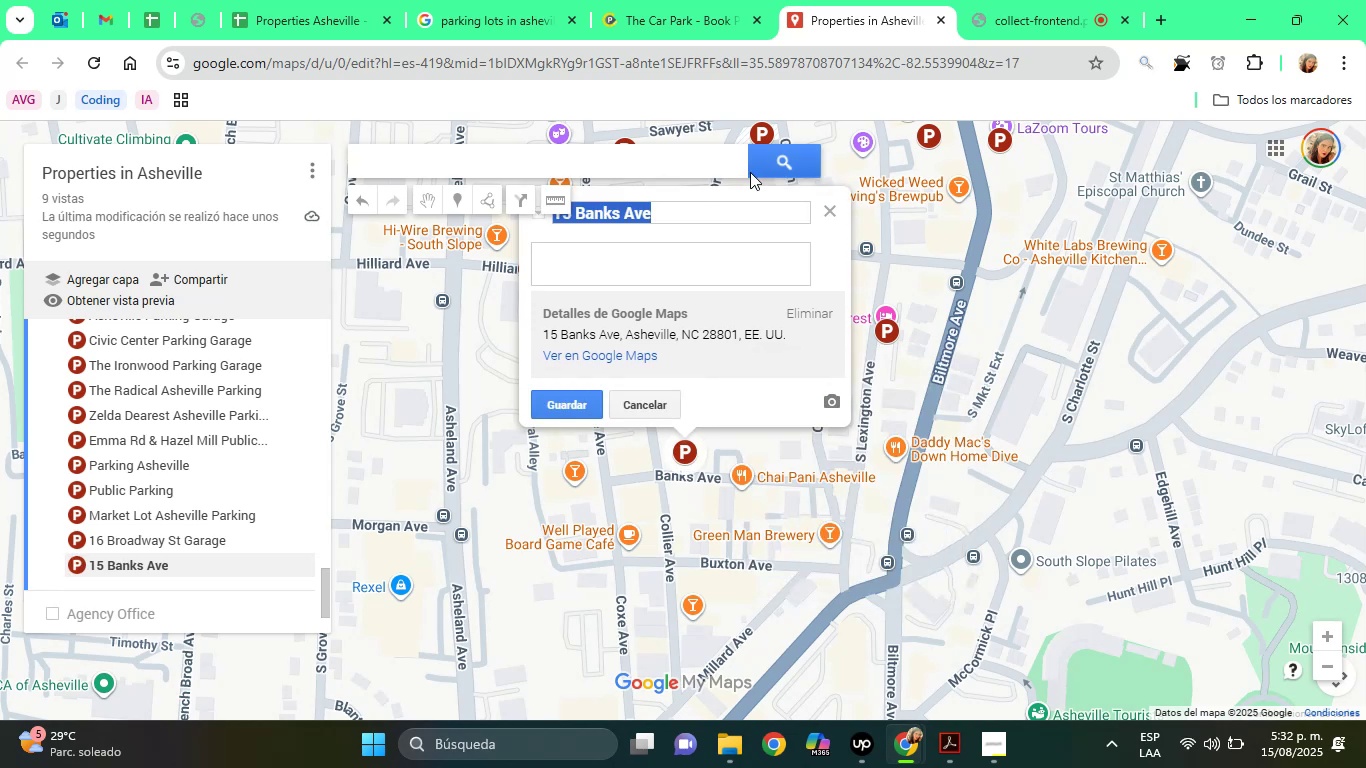 
key(ArrowRight)
 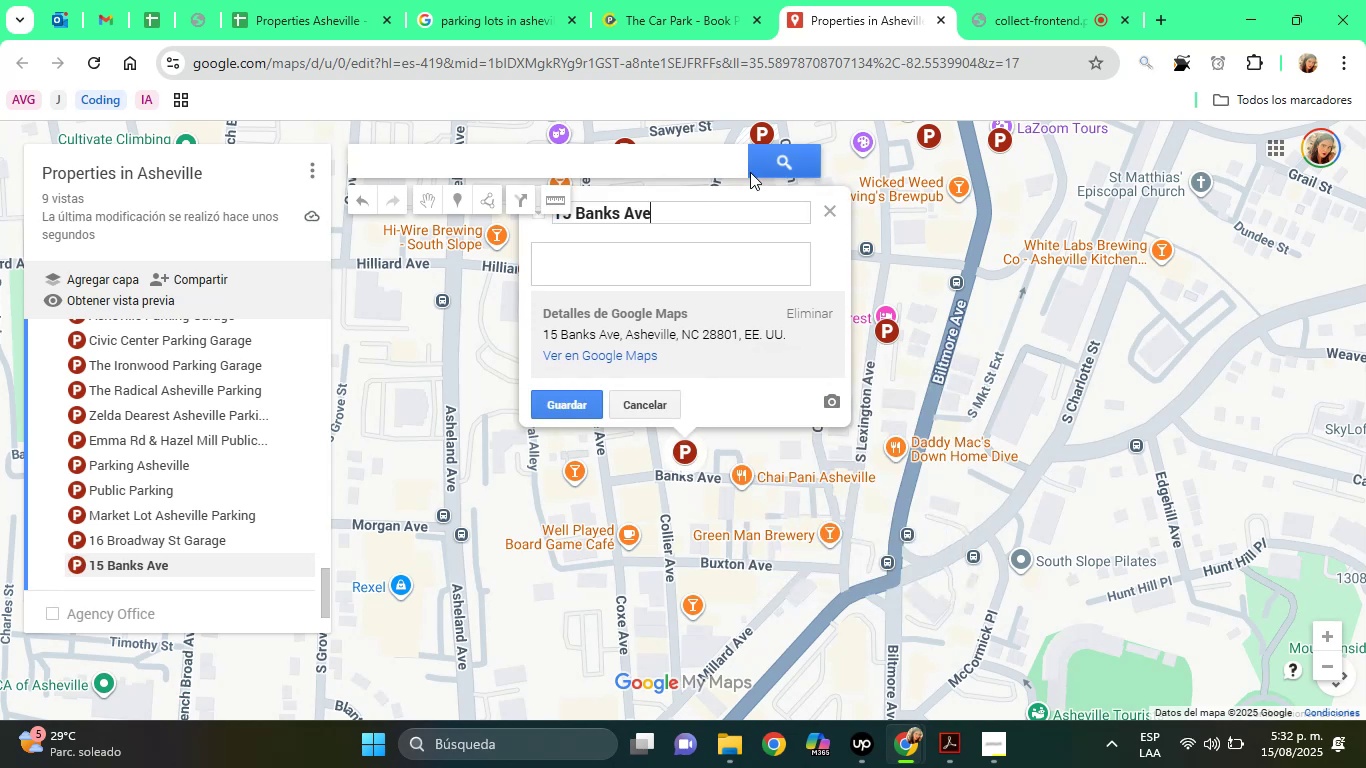 
key(Backspace)
key(Backspace)
key(Backspace)
type(Parking)
key(Tab)
type(Parking Lot)
 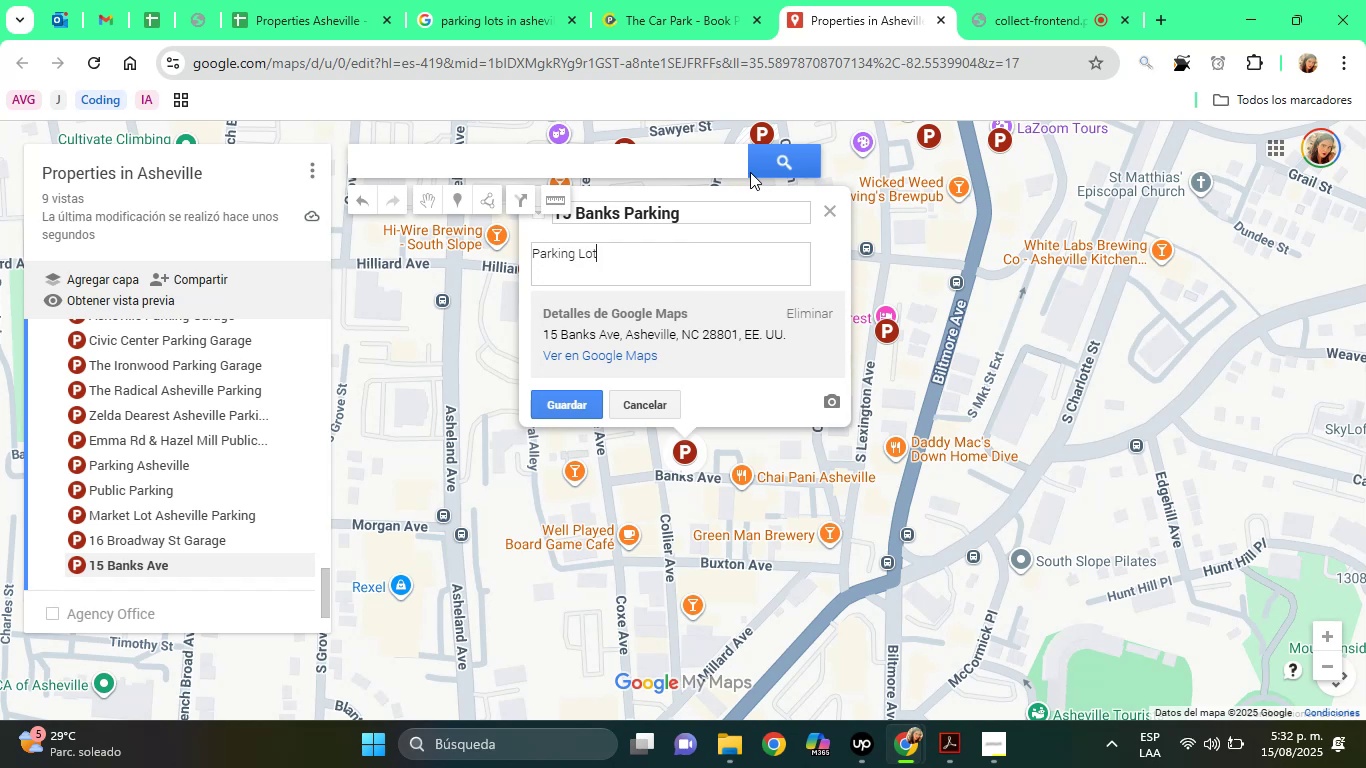 
key(Enter)
 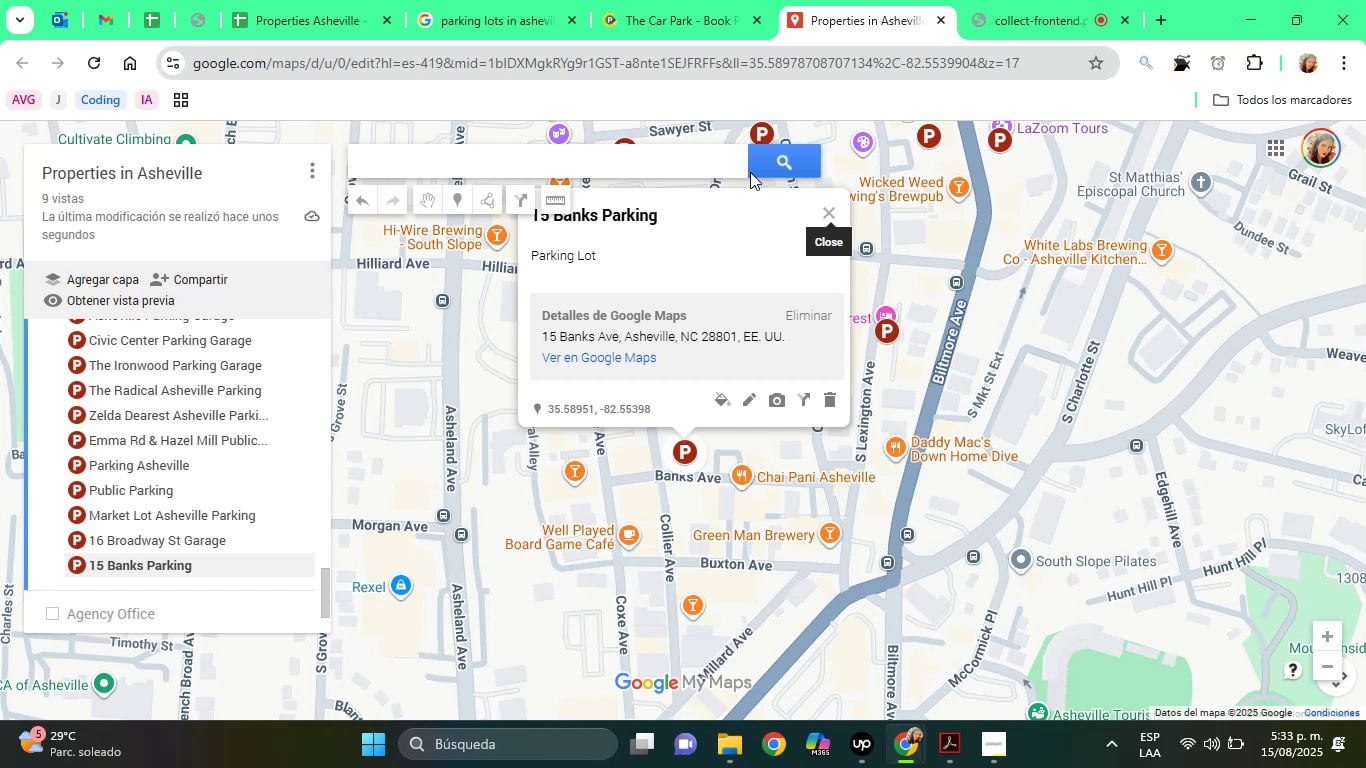 
wait(25.75)
 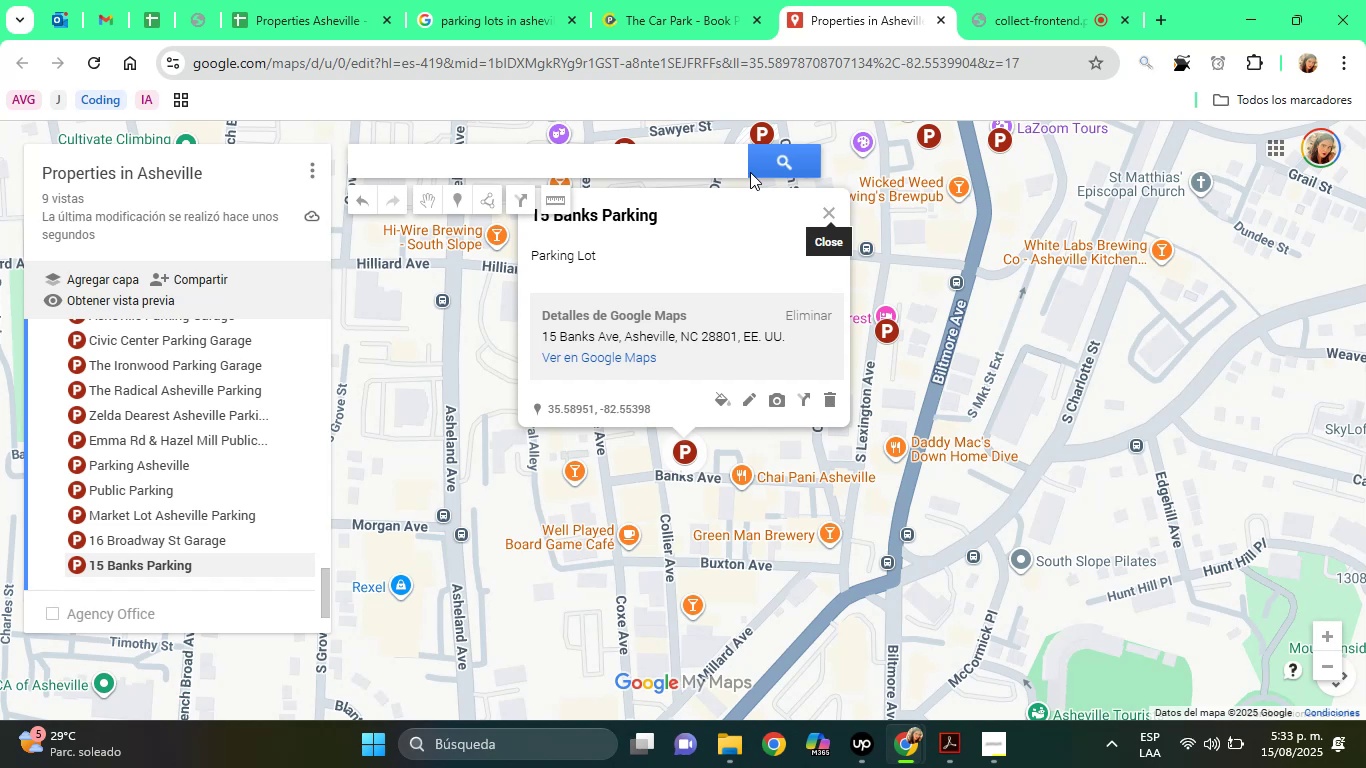 
left_click([436, 0])
 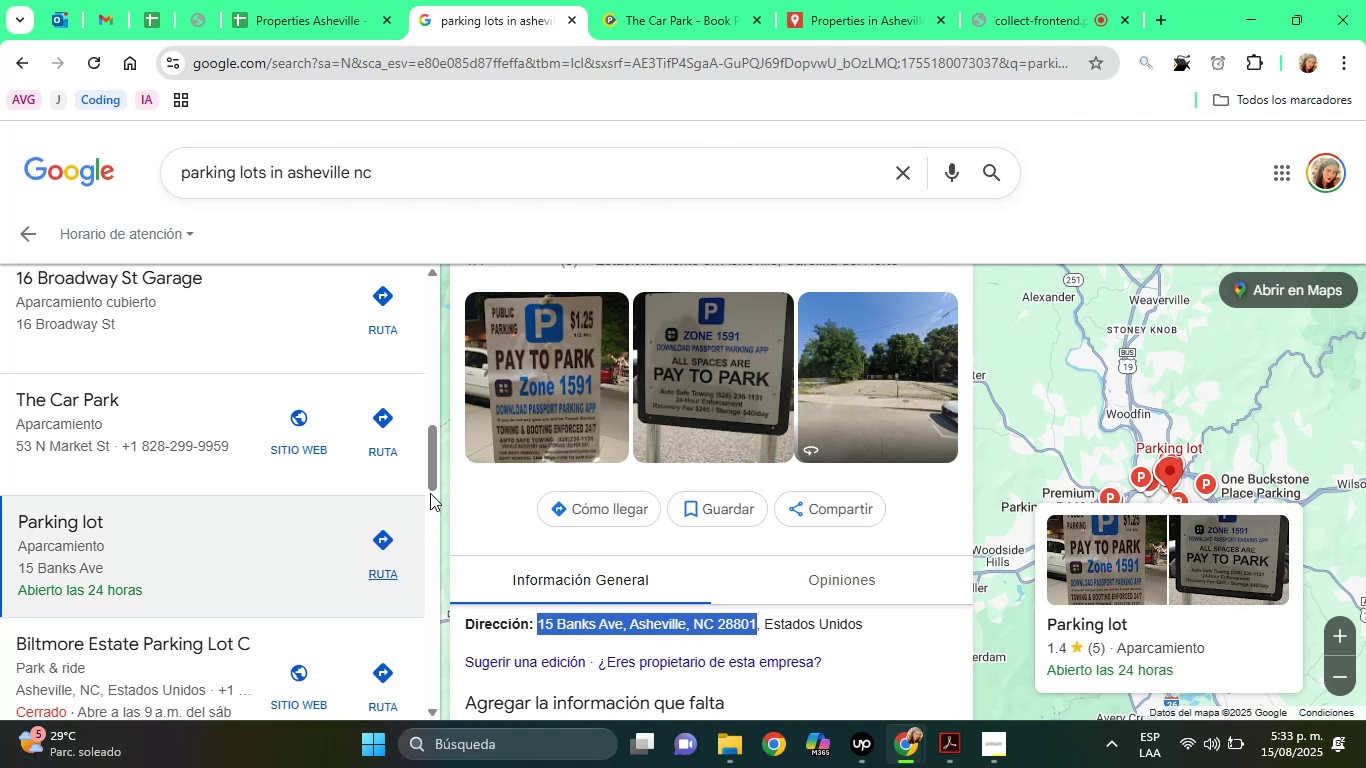 
left_click_drag(start_coordinate=[435, 461], to_coordinate=[437, 494])
 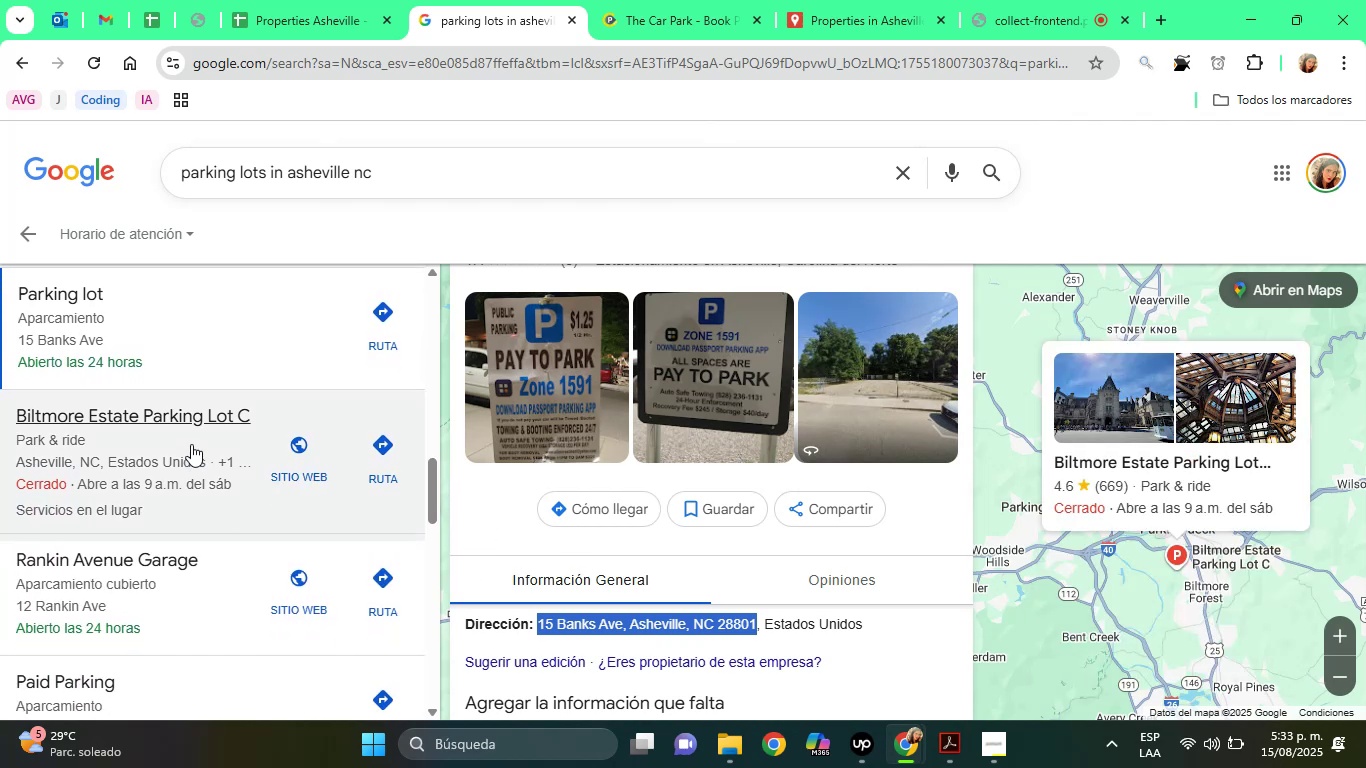 
left_click([191, 444])
 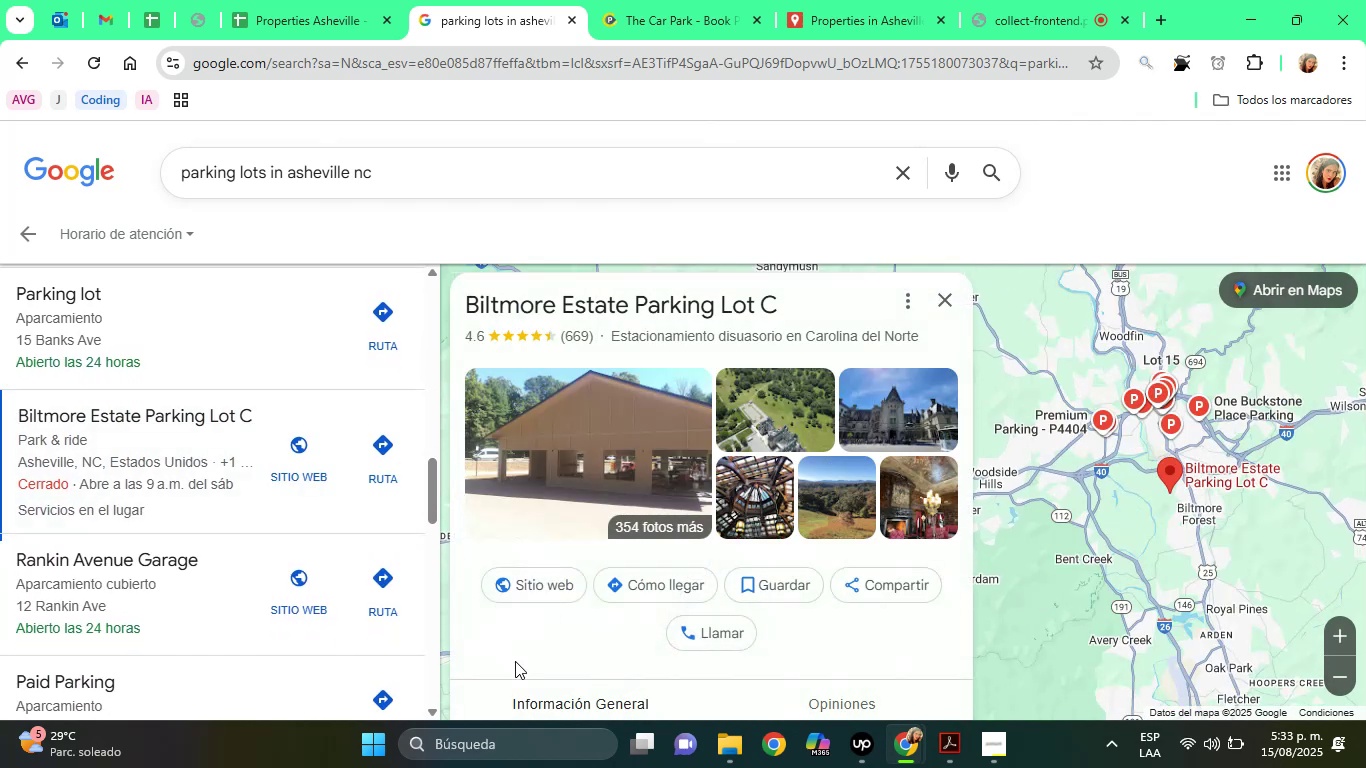 
left_click([497, 648])
 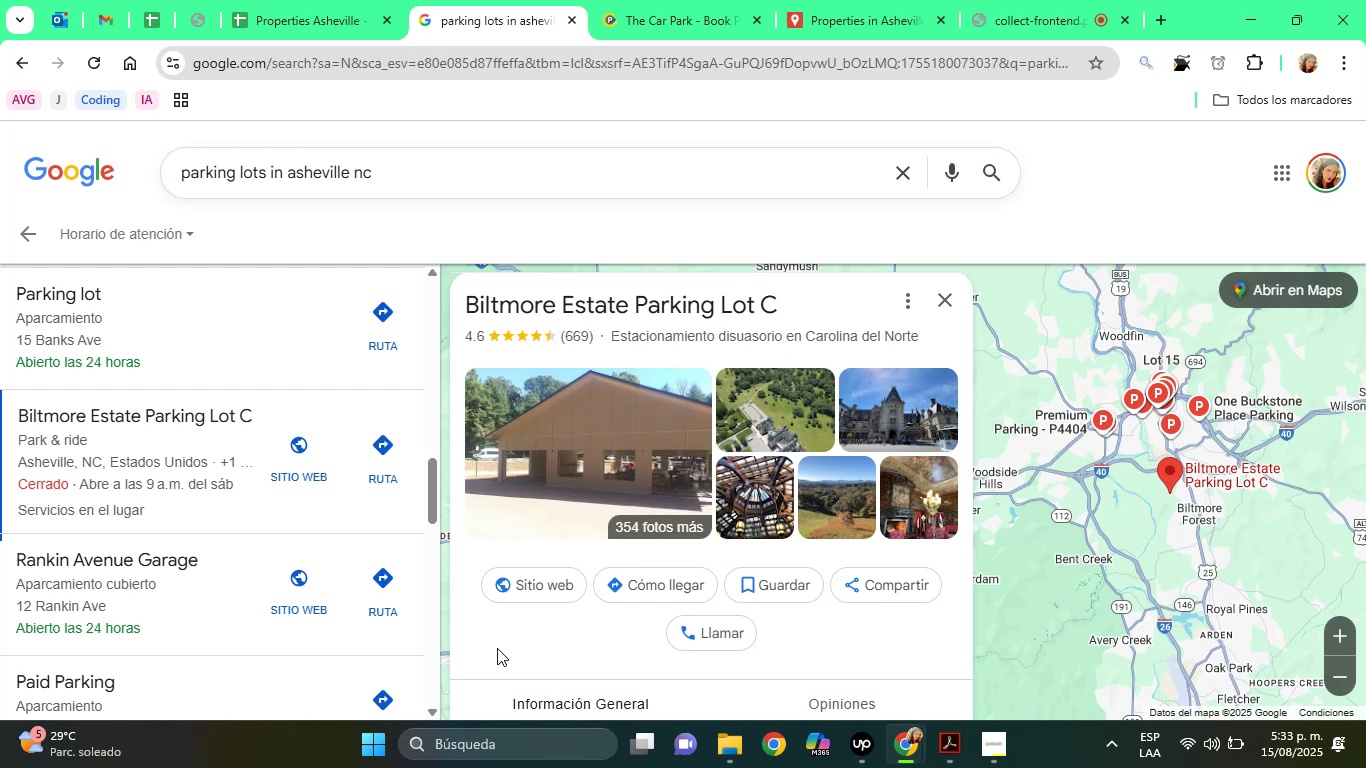 
key(ArrowDown)
 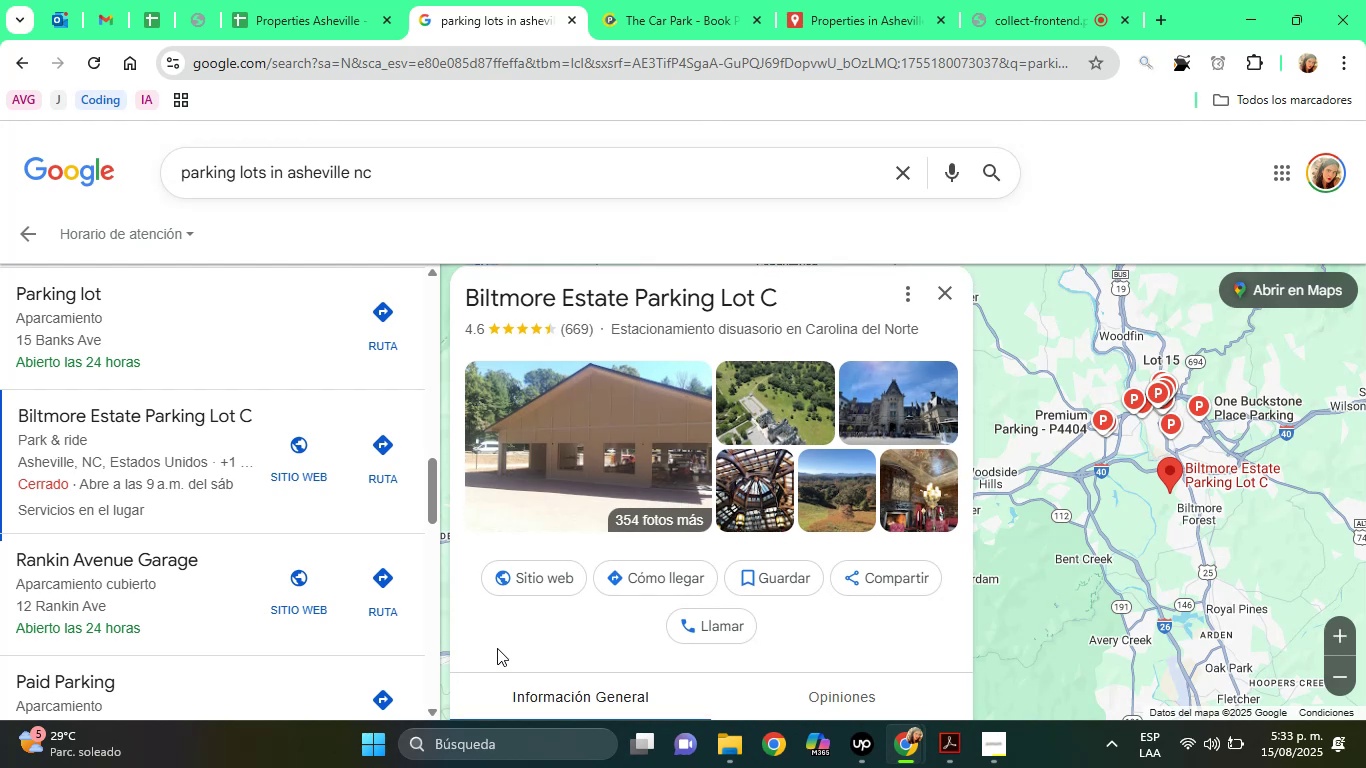 
key(ArrowDown)
 